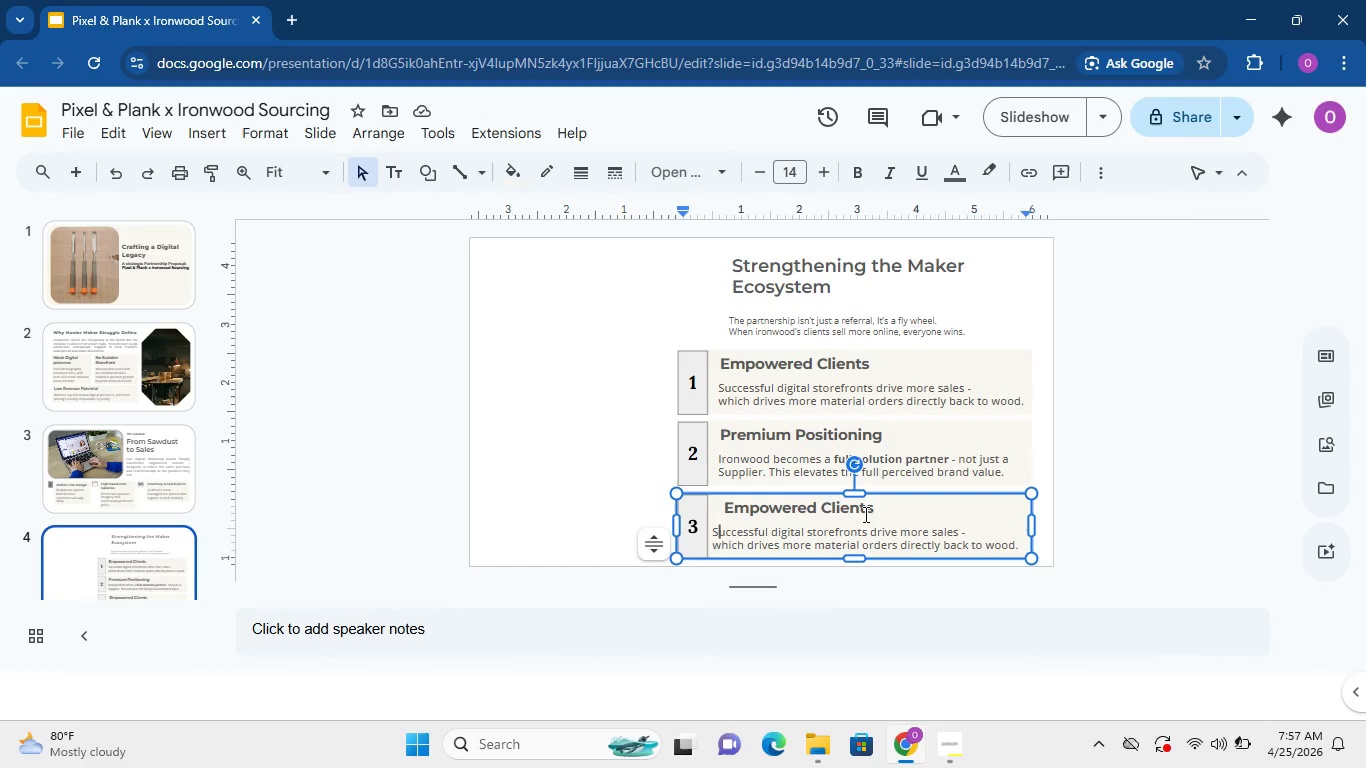 
left_click_drag(start_coordinate=[869, 513], to_coordinate=[730, 508])
 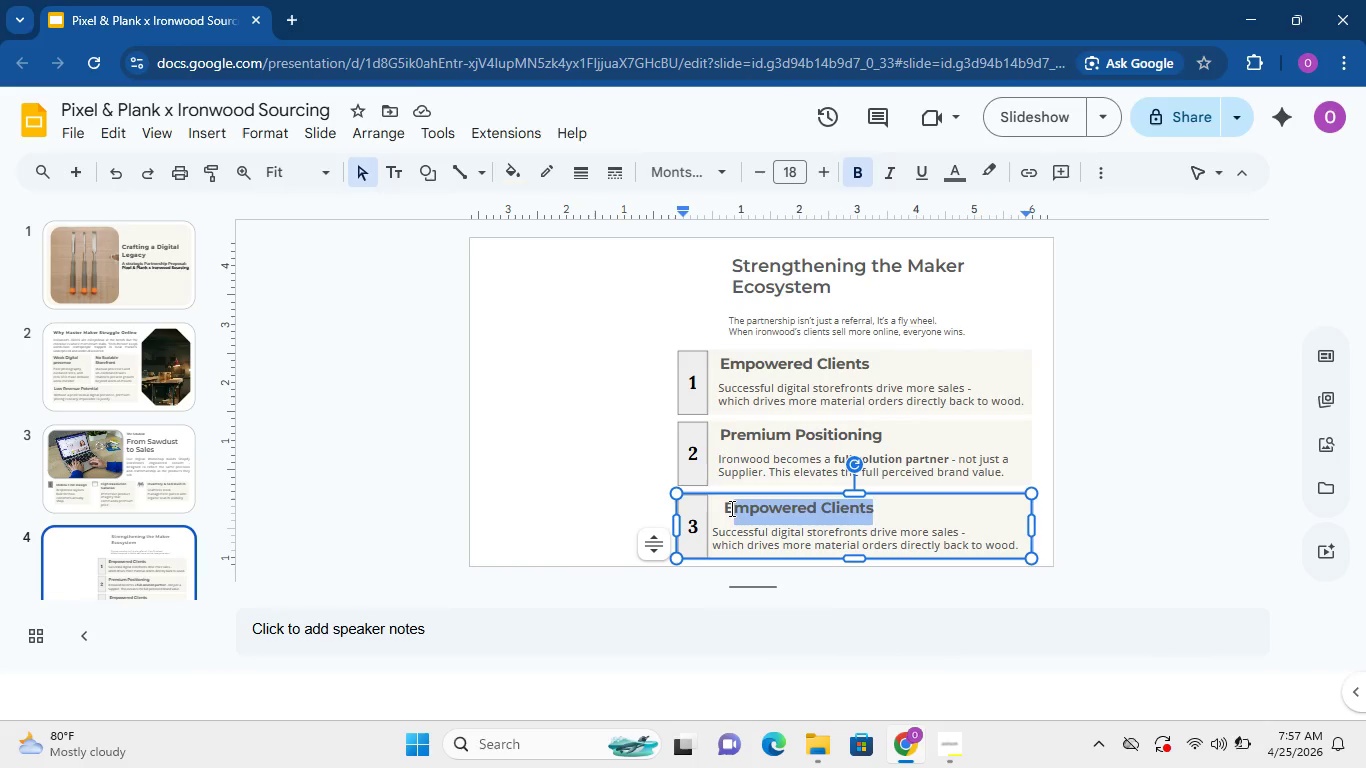 
key(Backspace)
key(Backspace)
type(Zero j)
key(Backspace)
type(Overh3ead)
key(Backspace)
key(Backspace)
key(Backspace)
key(Backspace)
type(he)
key(Backspace)
key(Backspace)
type(ead Referrals)
 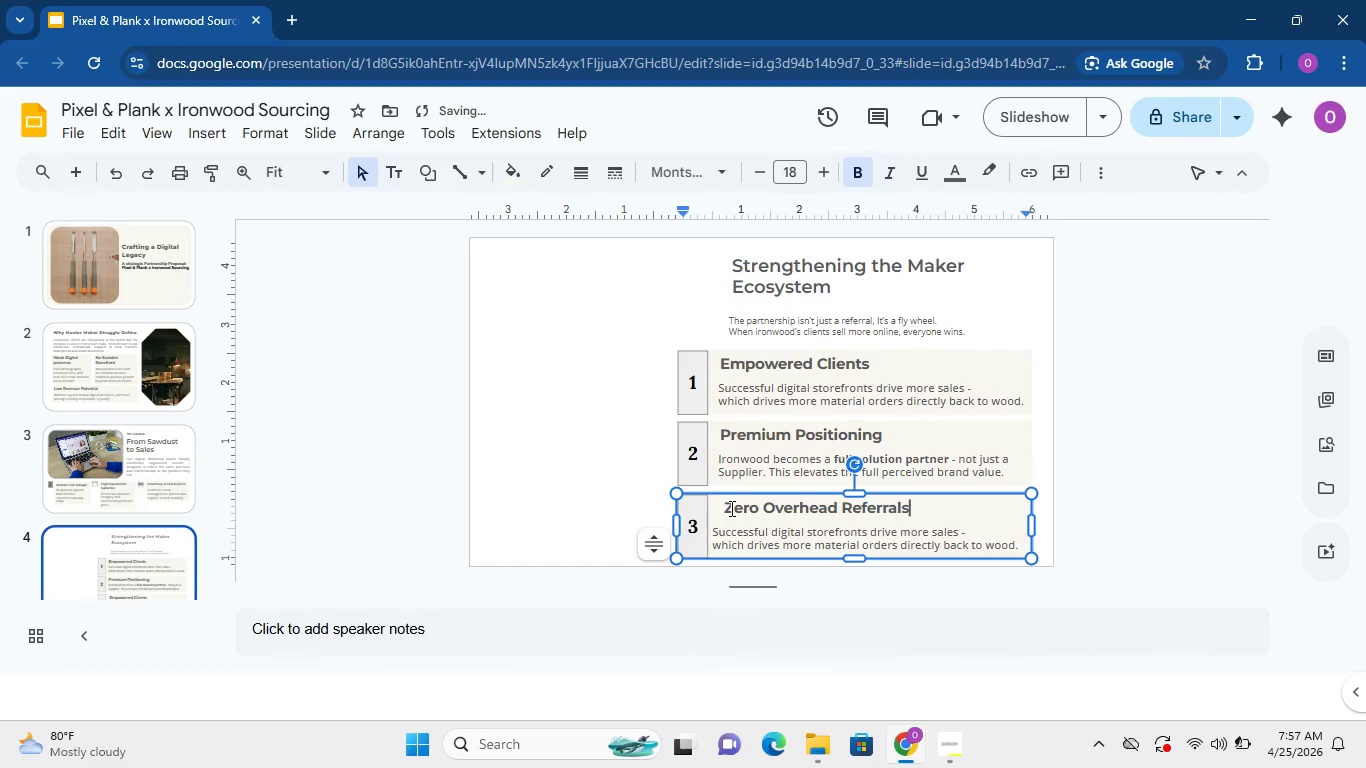 
wait(6.97)
 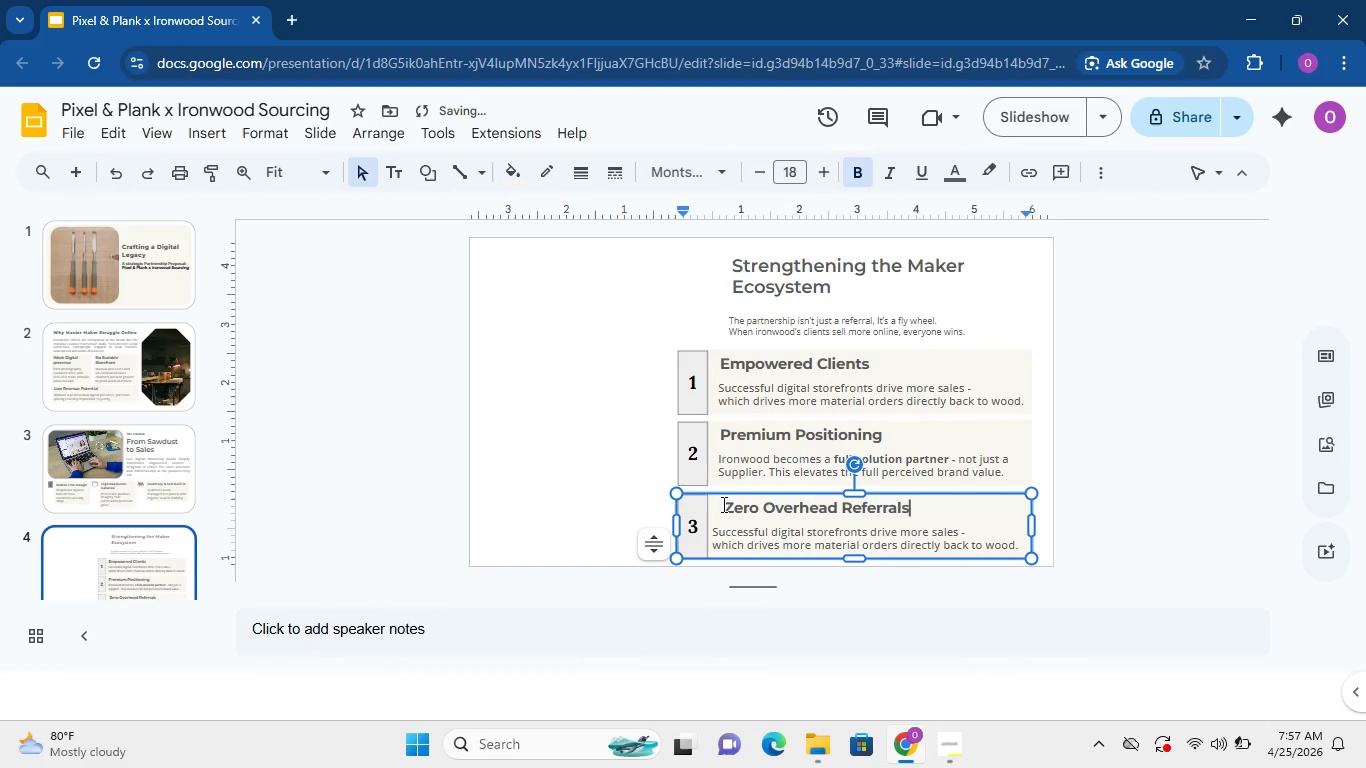 
left_click([723, 511])
 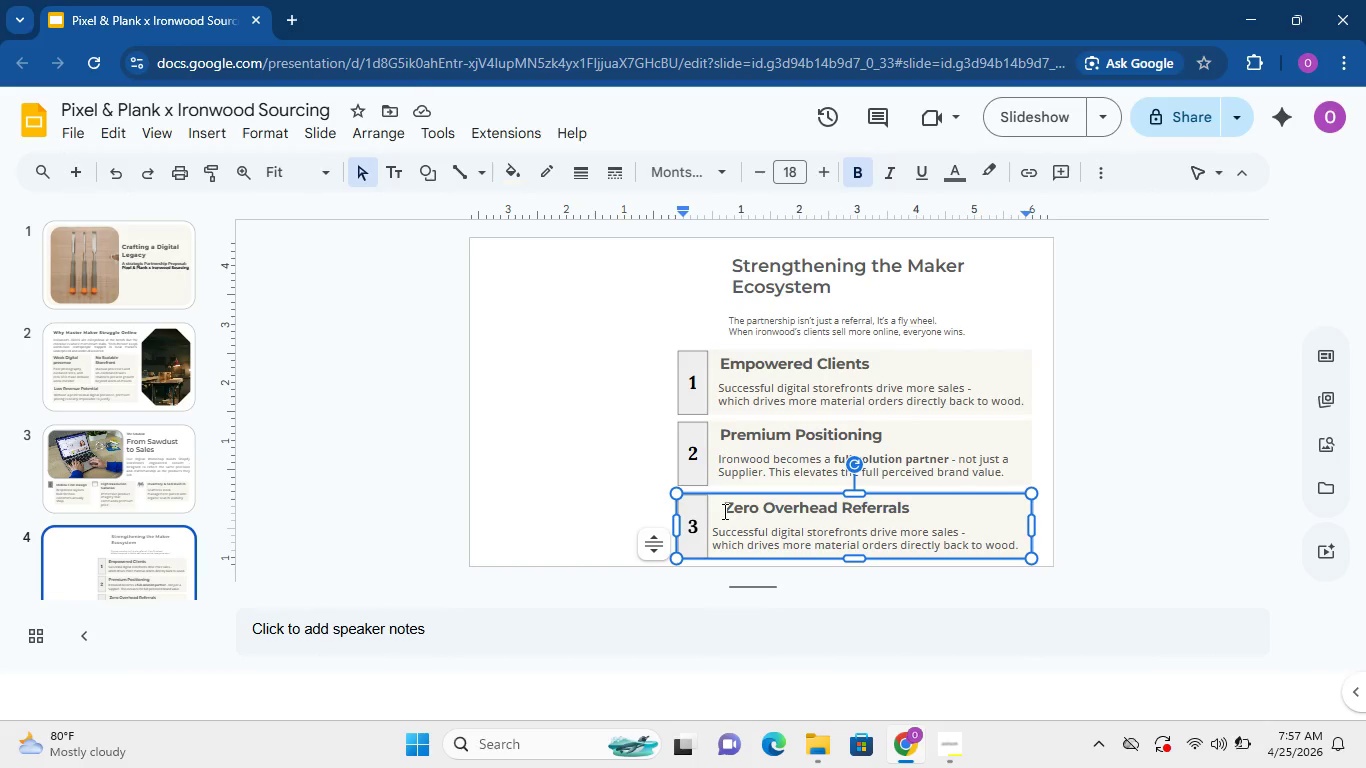 
key(Backspace)
 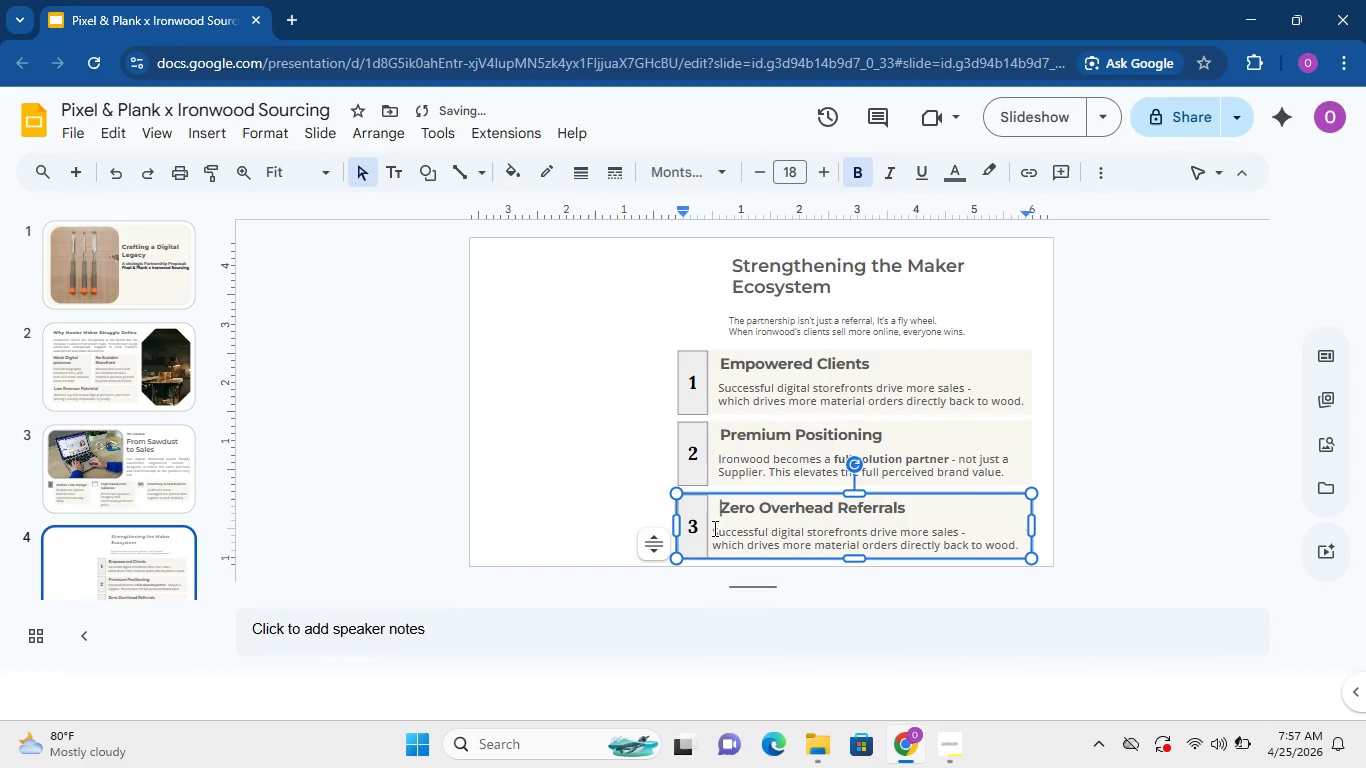 
left_click_drag(start_coordinate=[713, 528], to_coordinate=[1110, 599])
 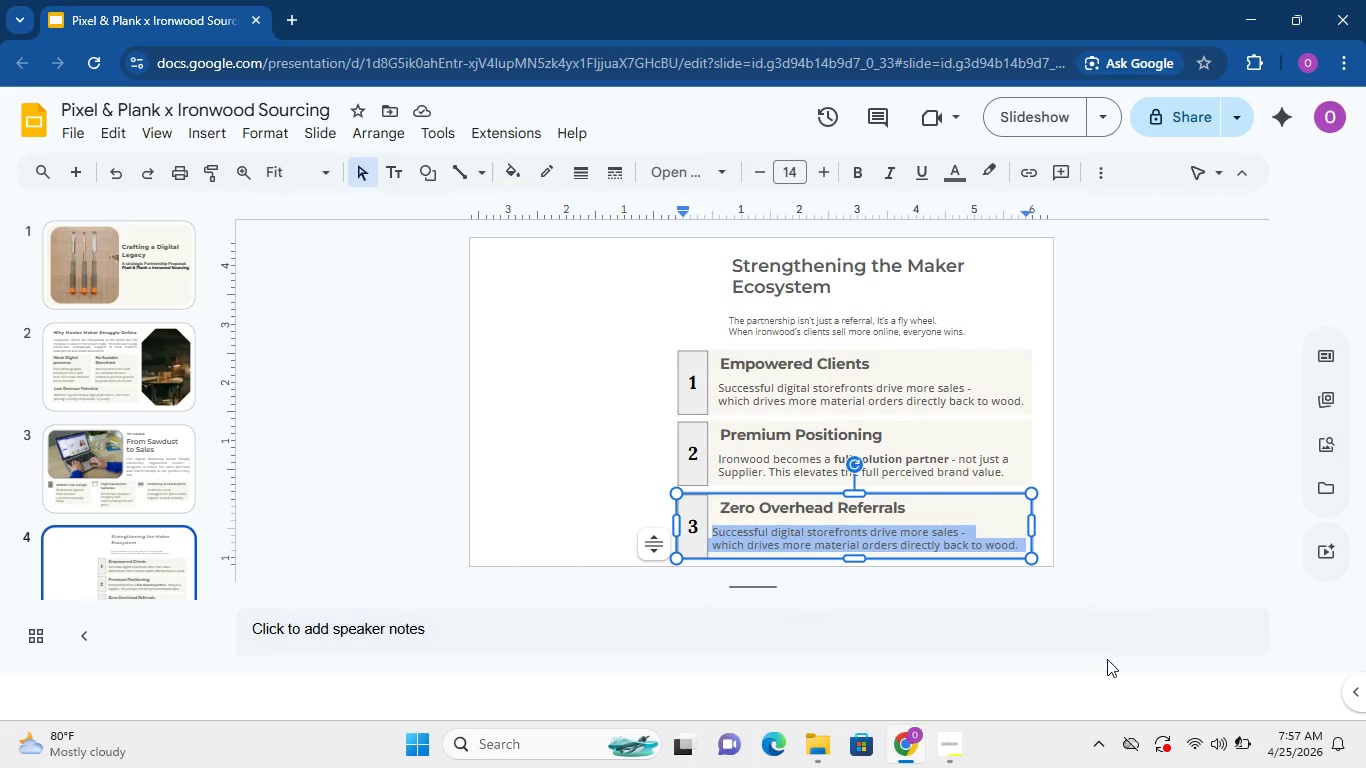 
wait(6.78)
 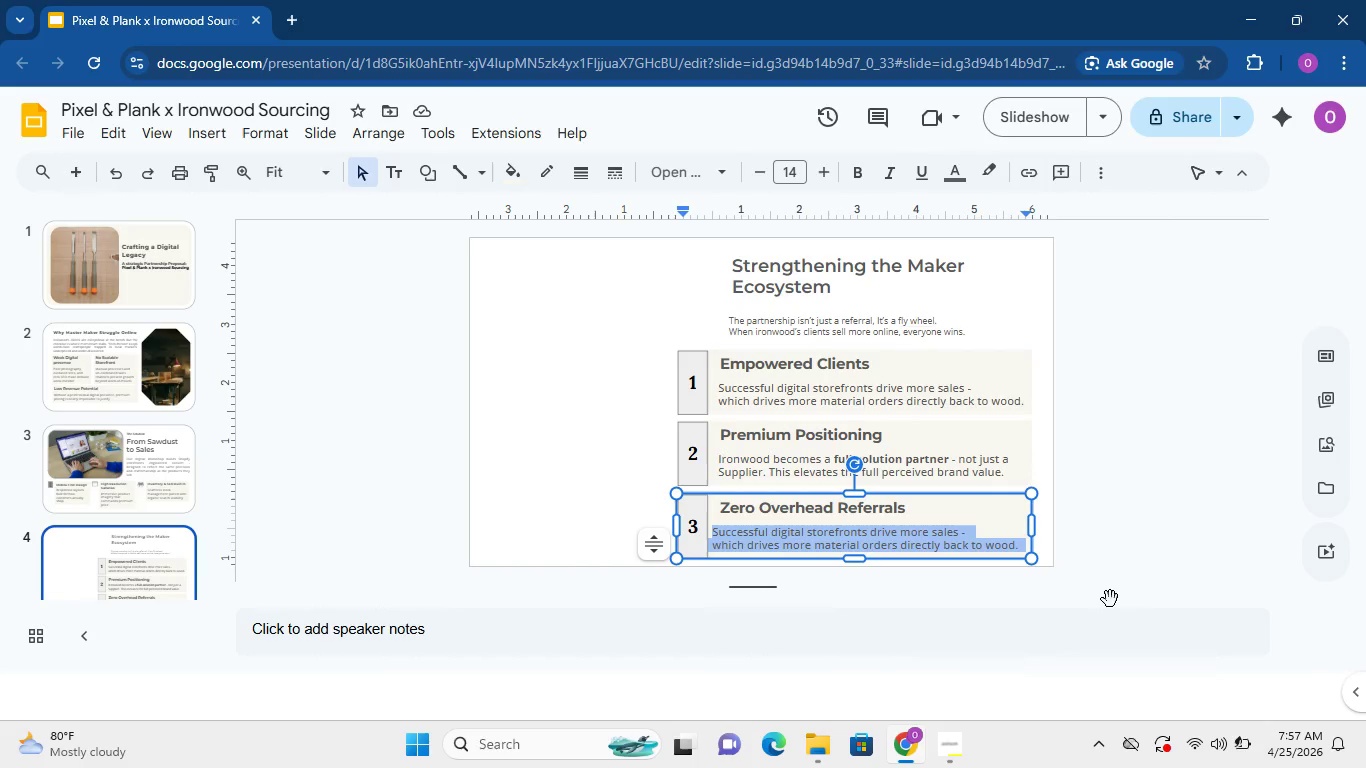 
left_click([1108, 662])
 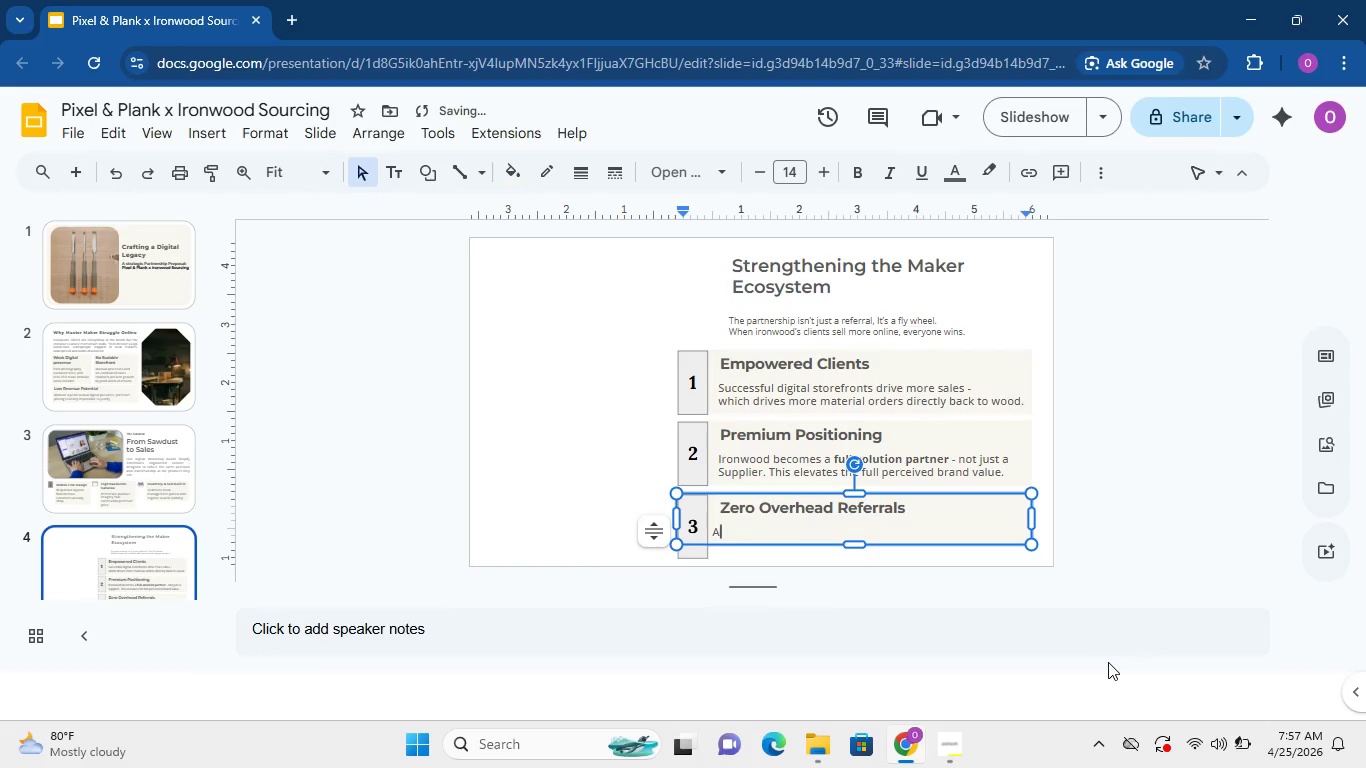 
key(Shift+A)
 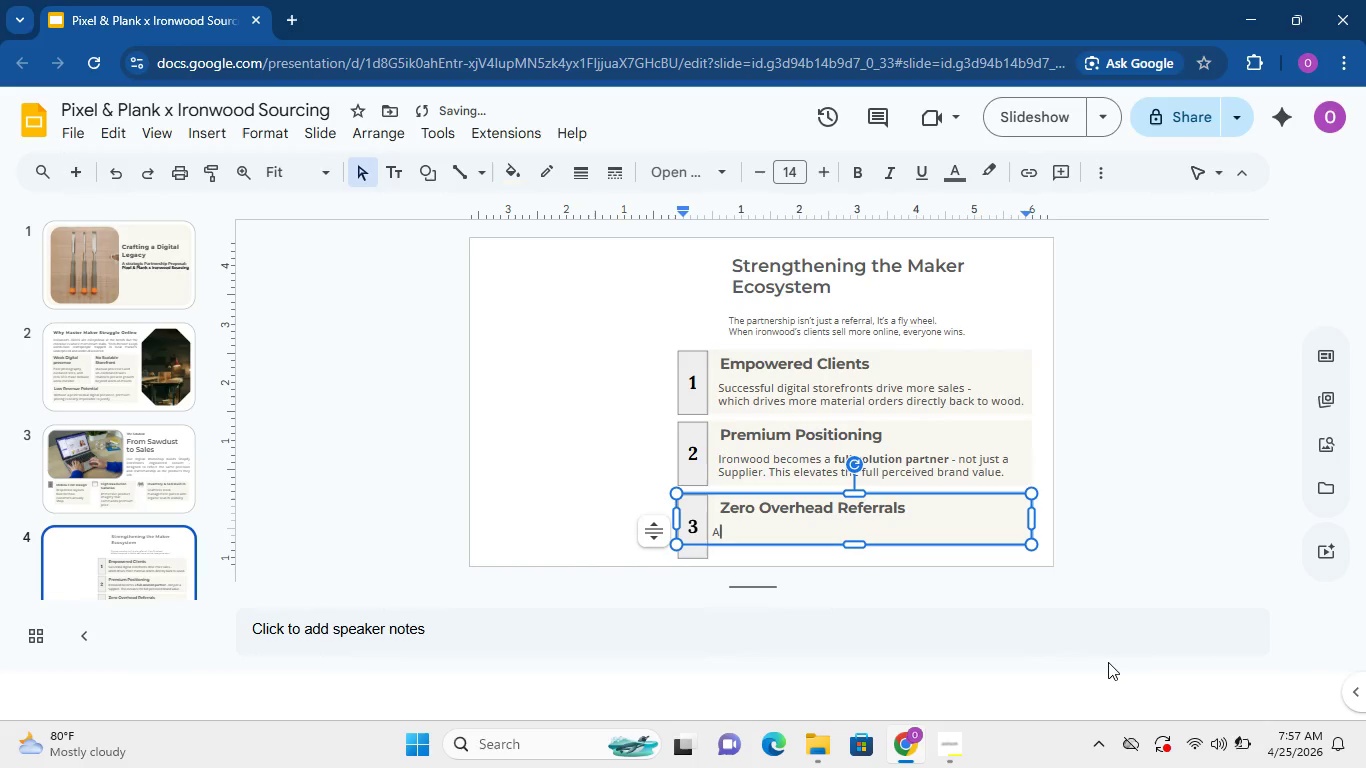 
key(ArrowLeft)
 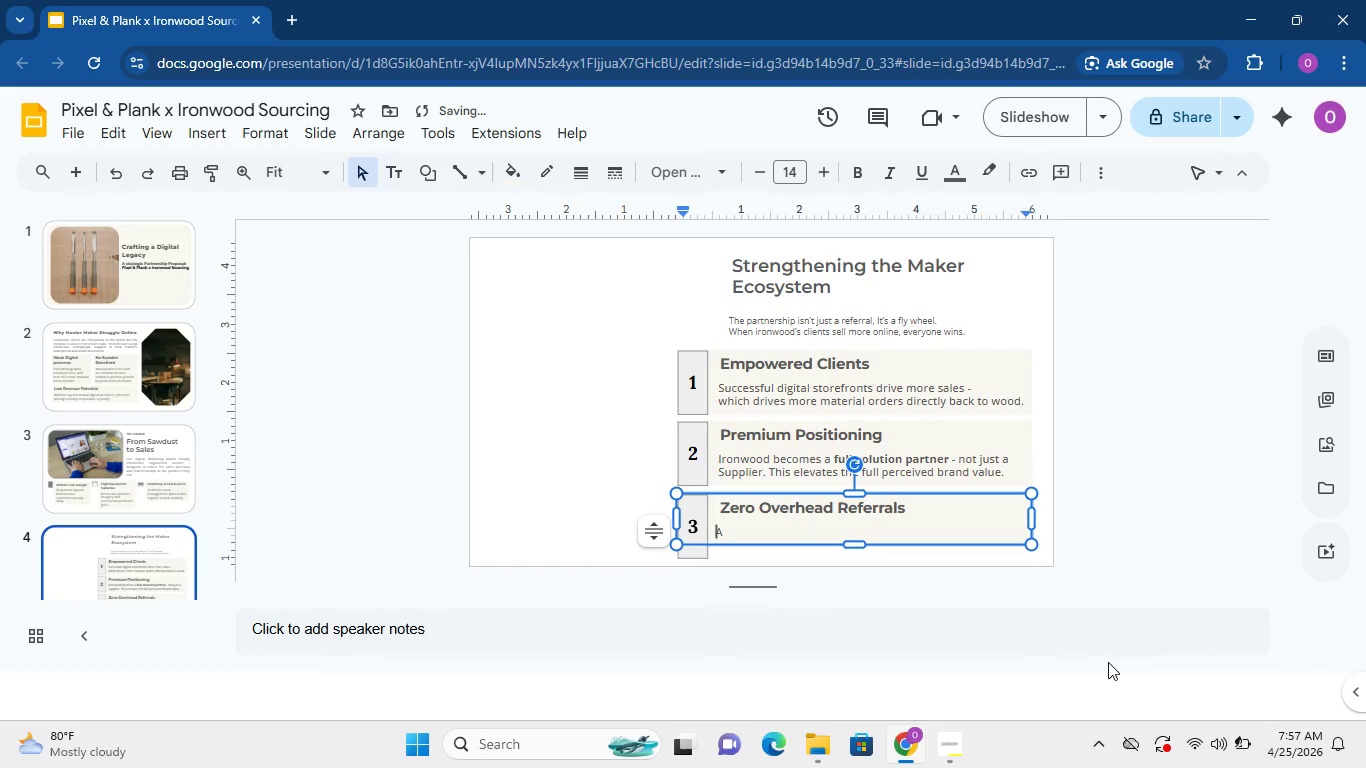 
key(Space)
 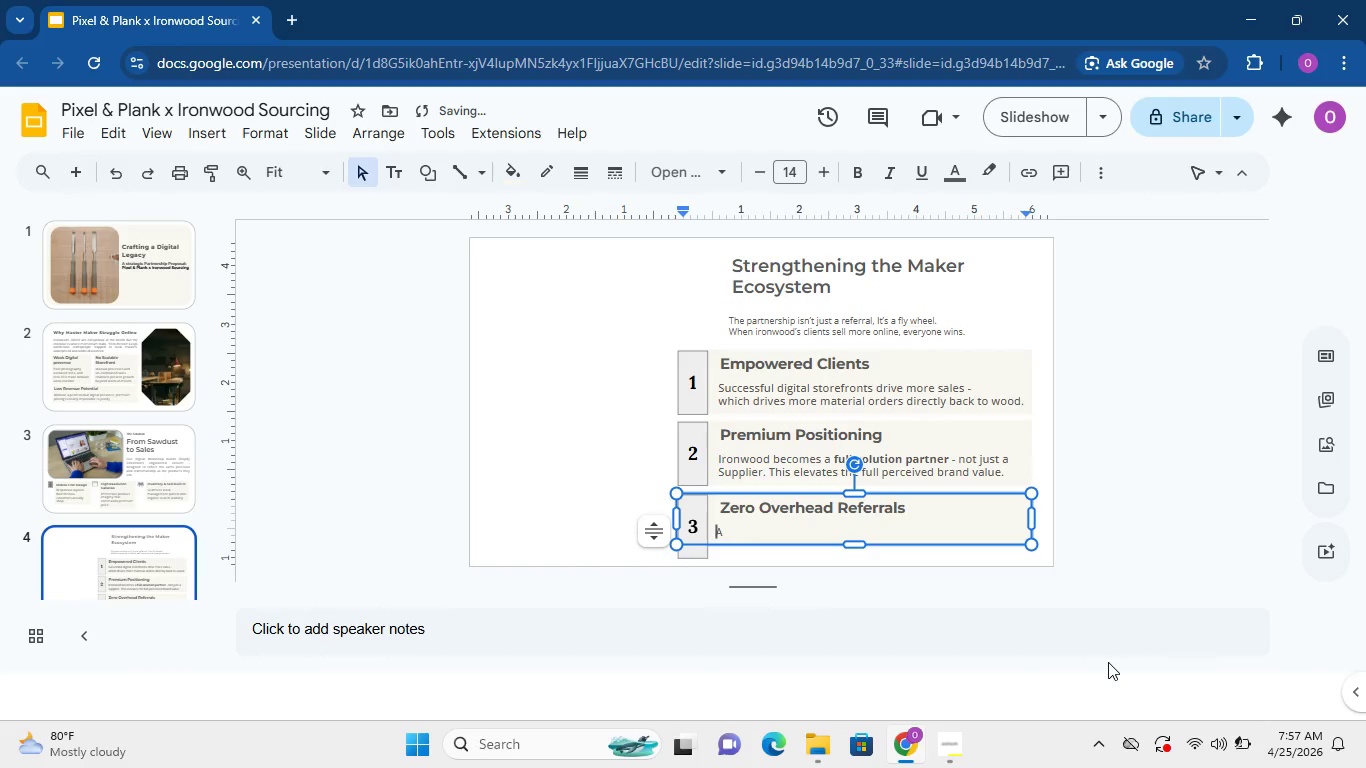 
key(Space)
 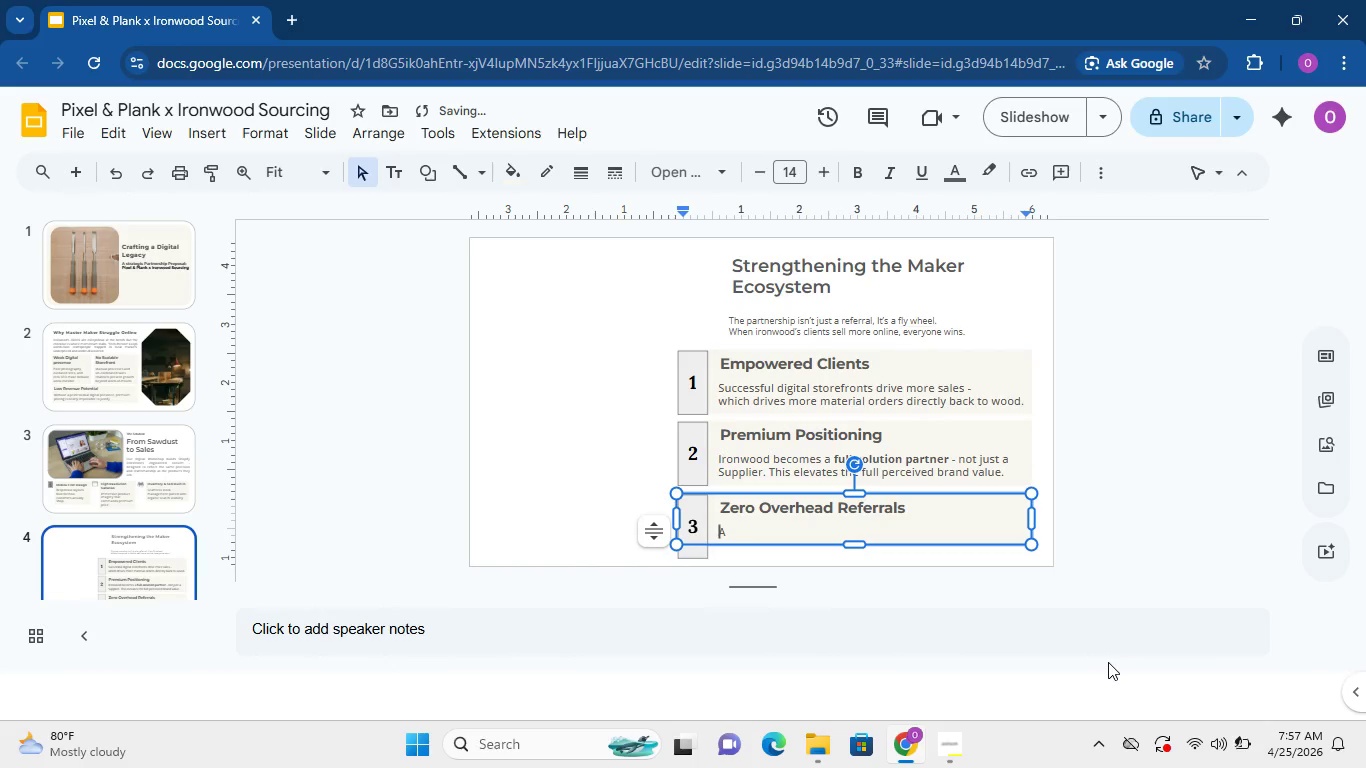 
key(Space)
 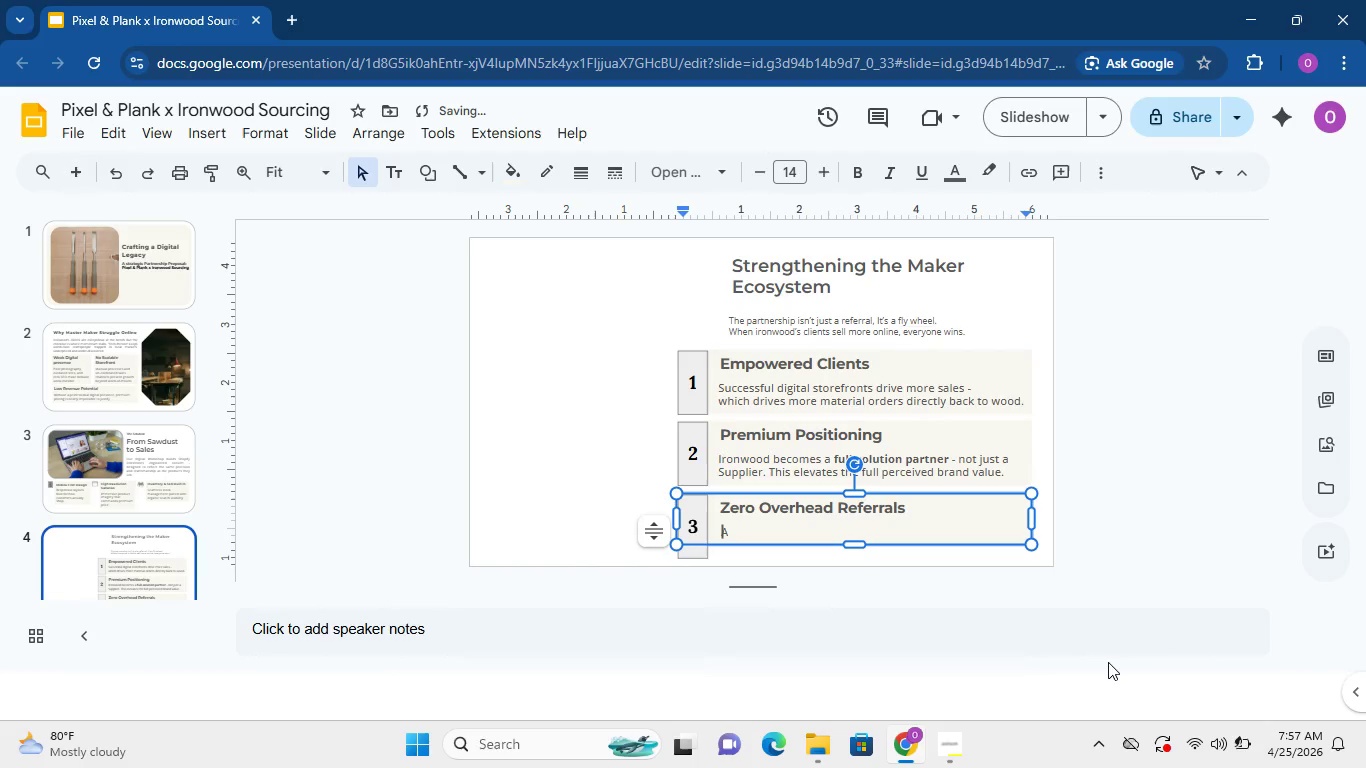 
key(ArrowRight)
 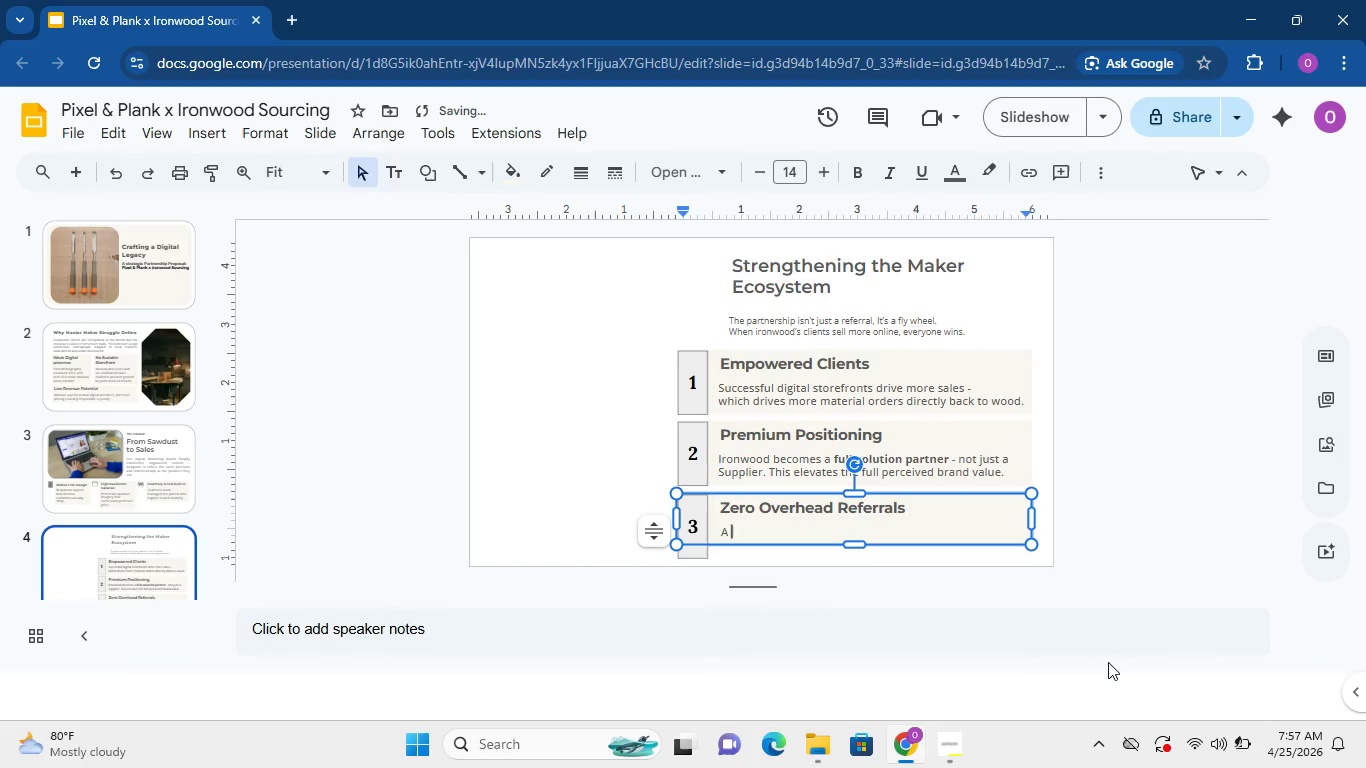 
type( High value)
 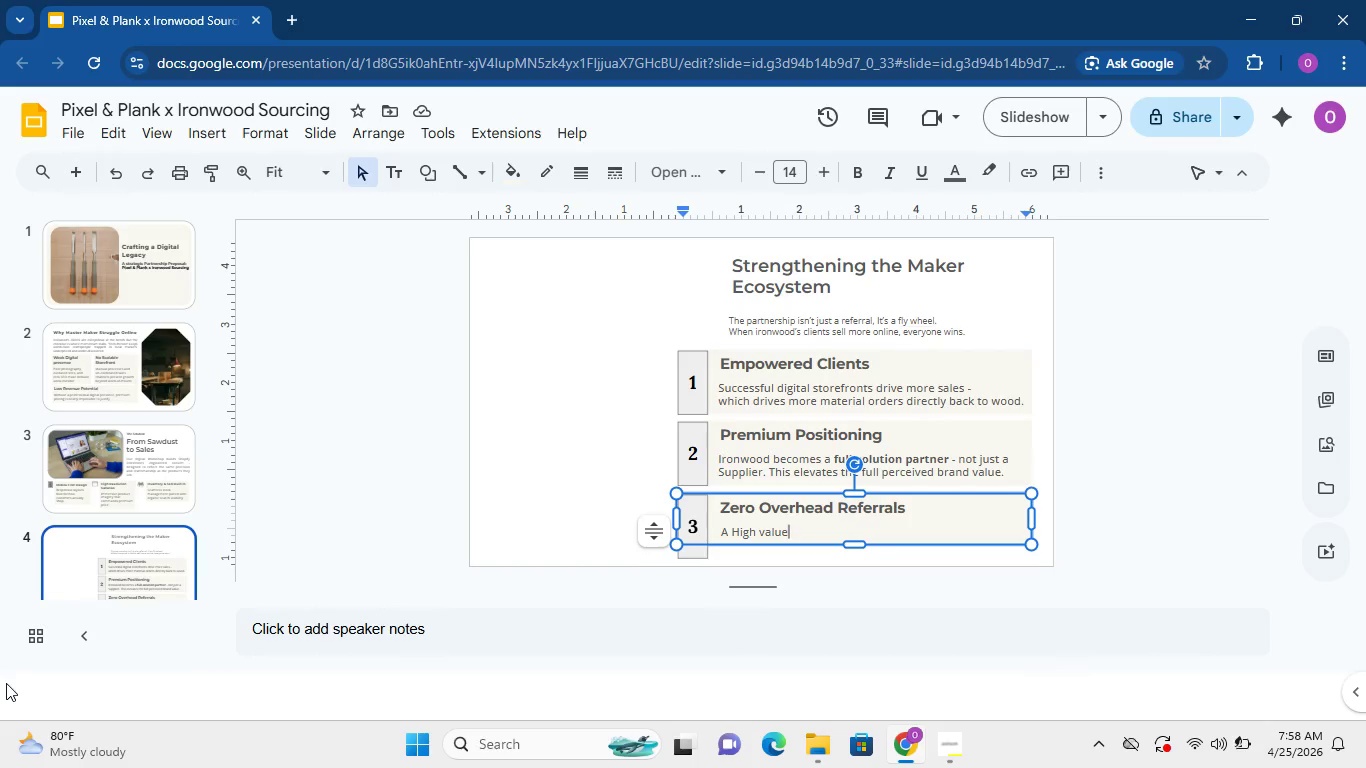 
wait(18.94)
 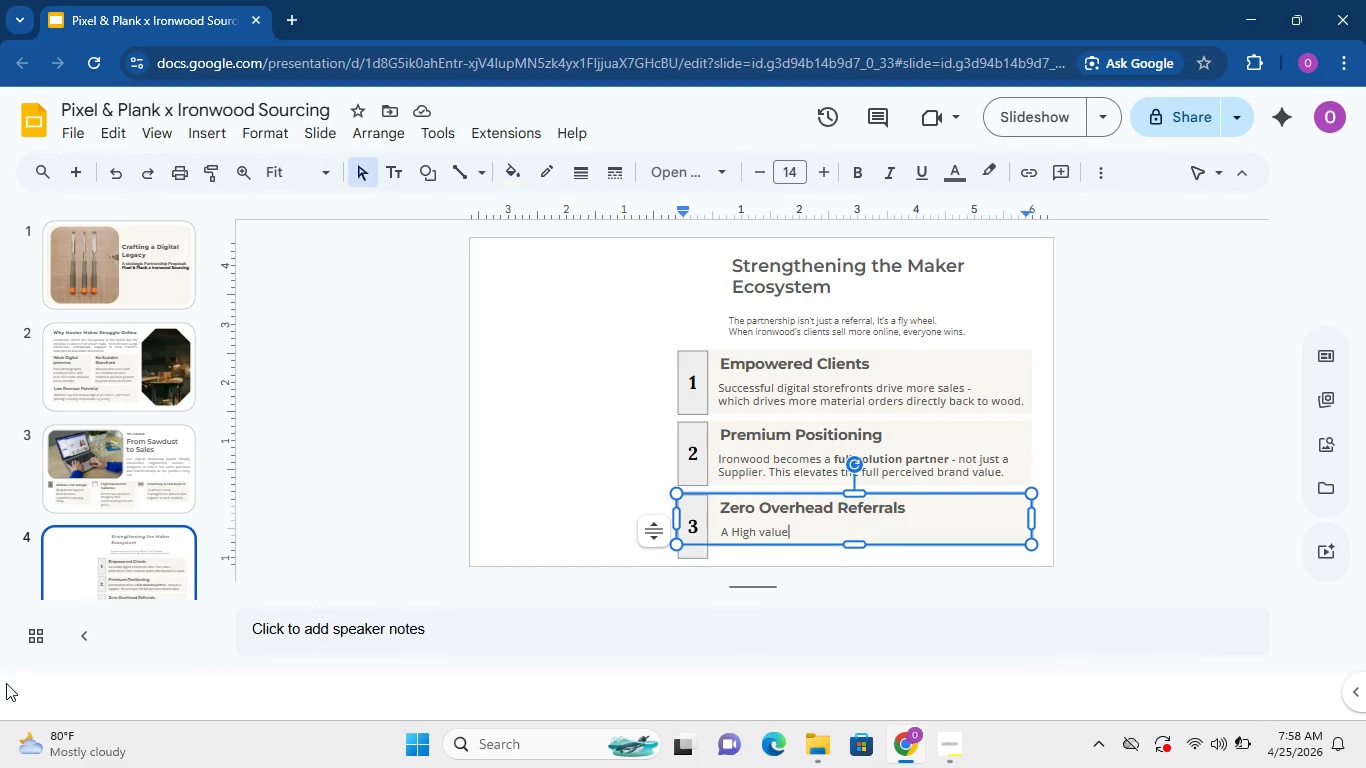 
type( add-on for your clients that cost )
key(Backspace)
type(s ironwood nothing in time, resources or risk.)
 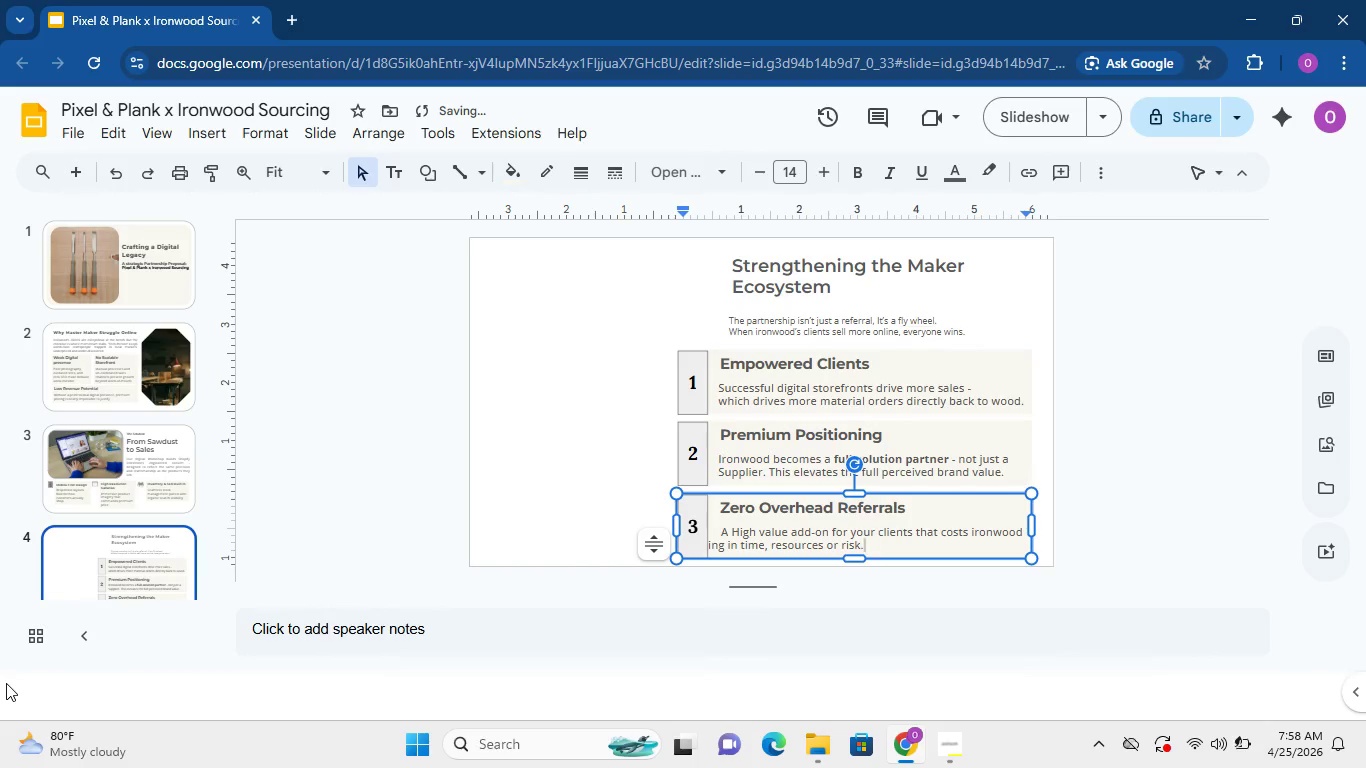 
hold_key(key=ArrowLeft, duration=0.94)
 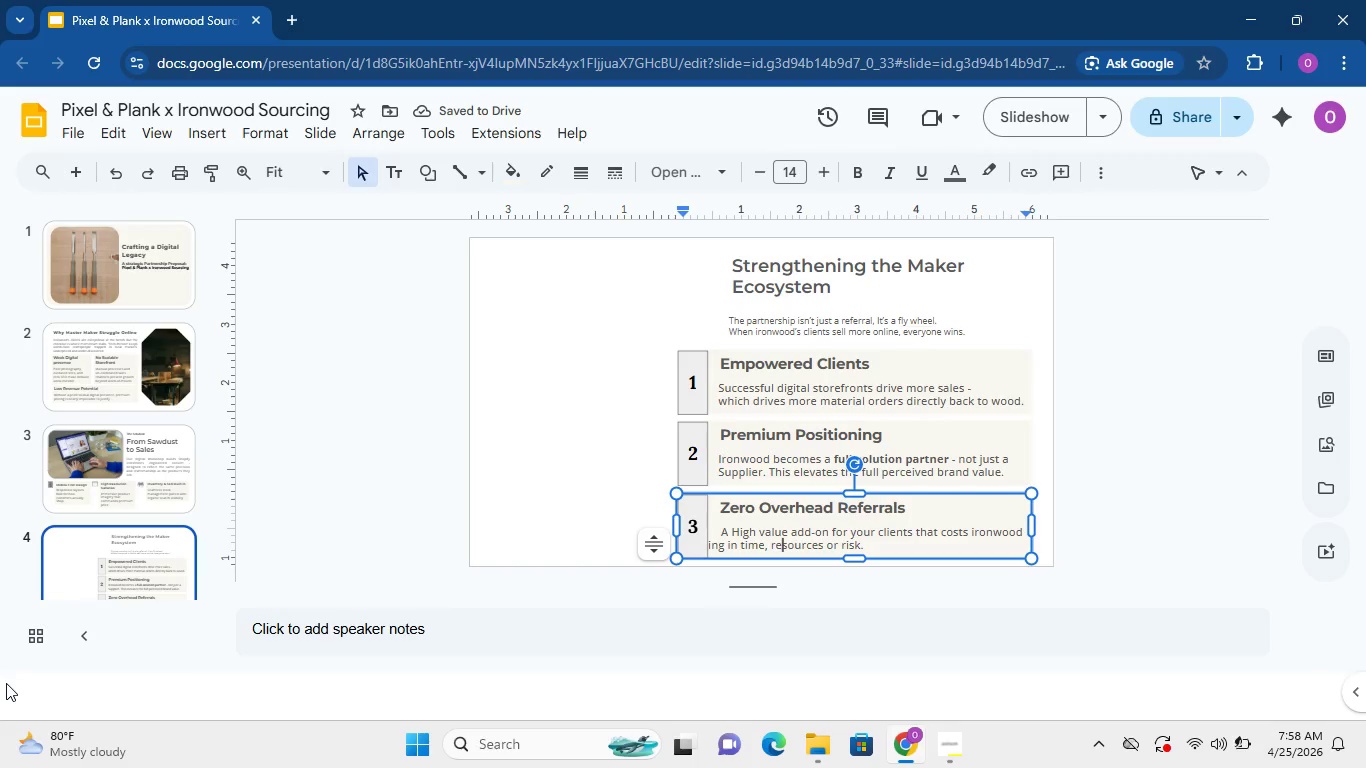 
key(ArrowLeft)
 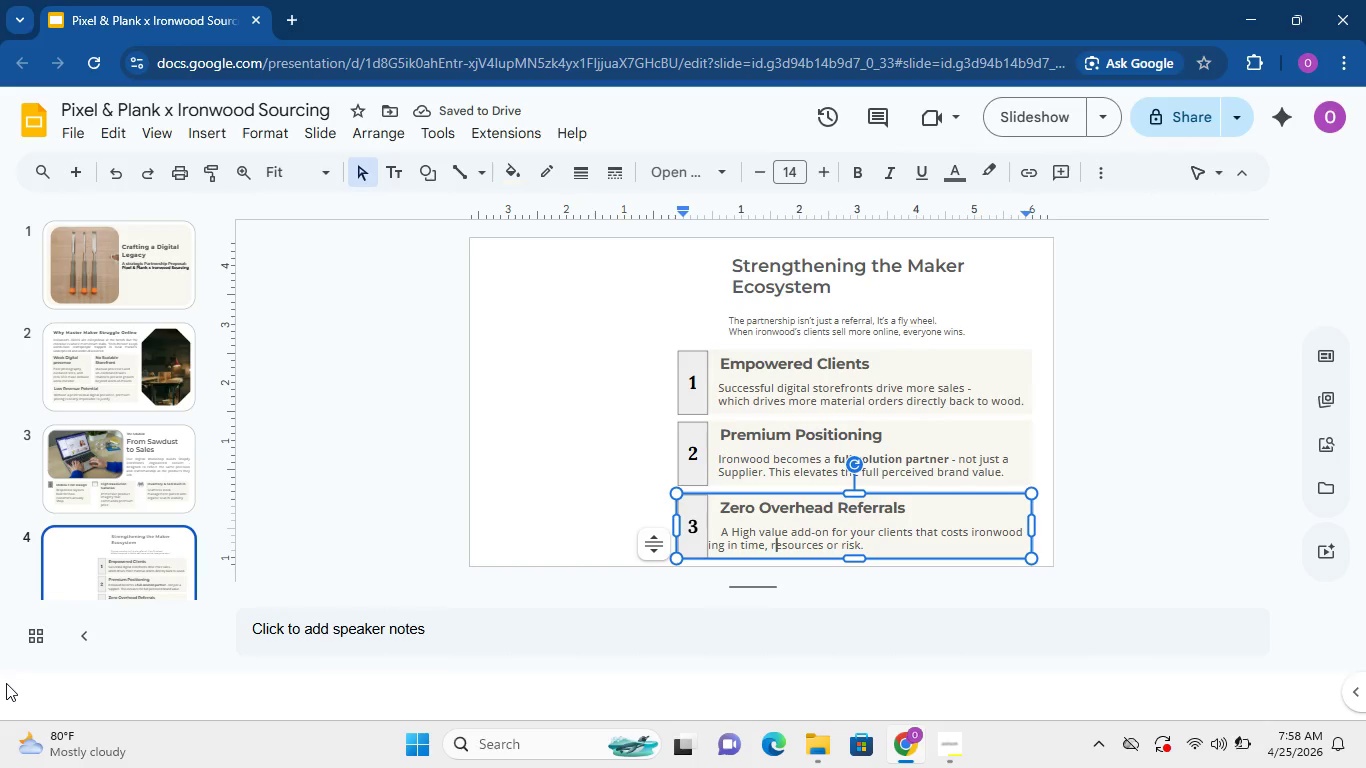 
hold_key(key=ArrowLeft, duration=0.86)
 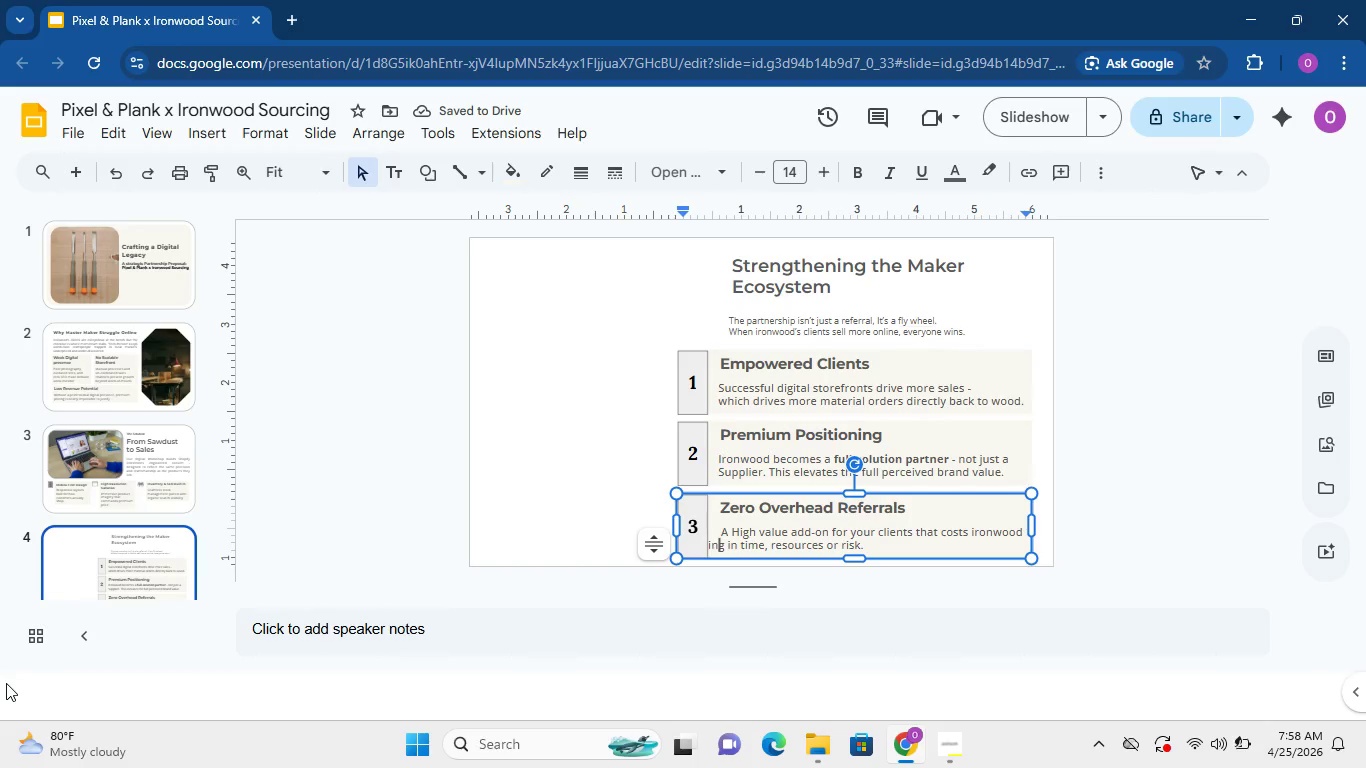 
key(ArrowLeft)
 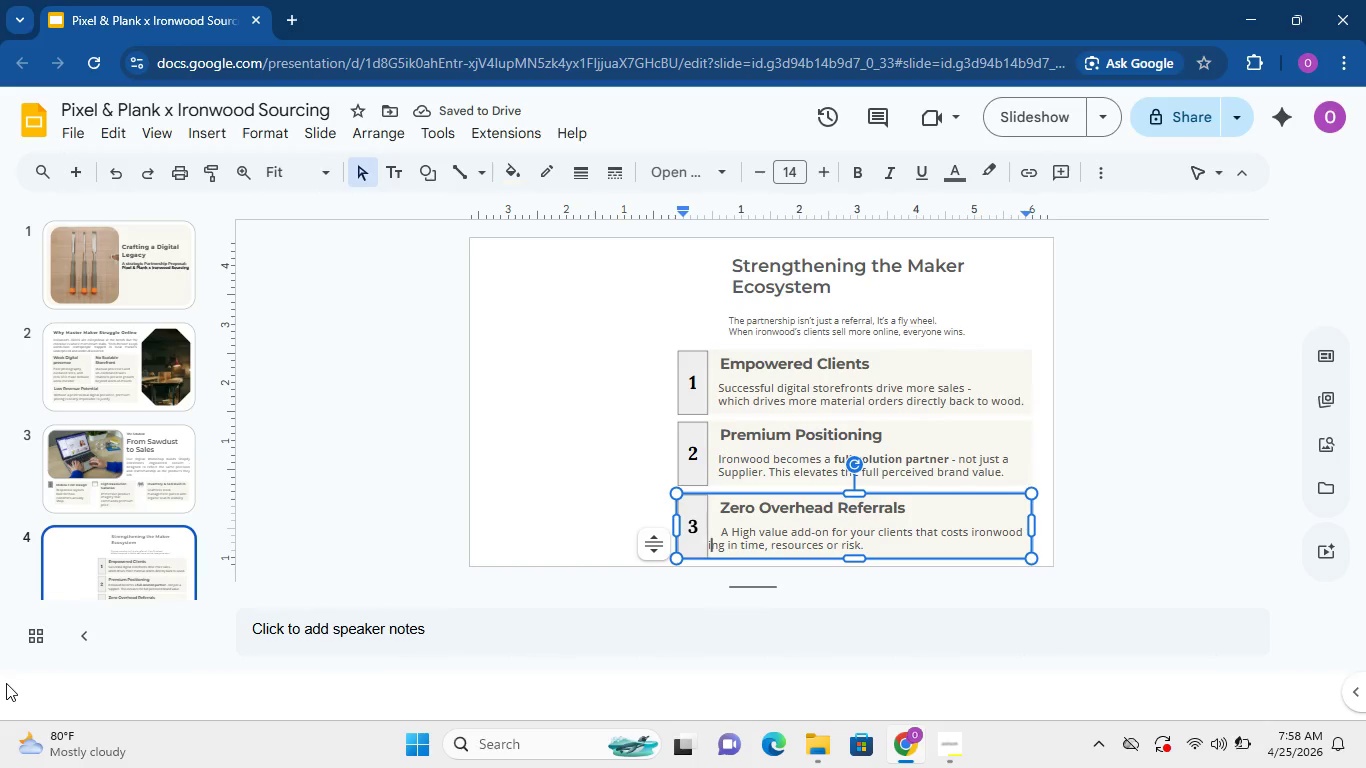 
key(ArrowLeft)
 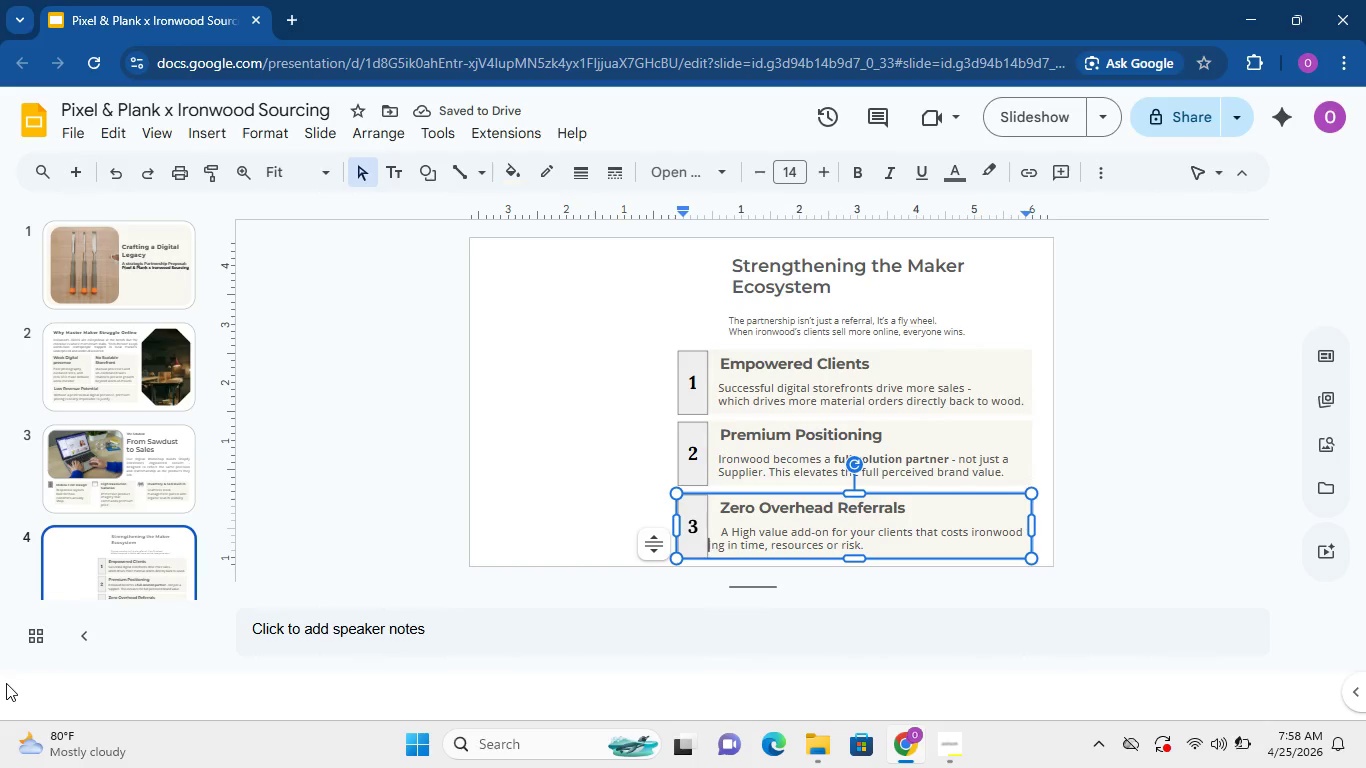 
key(ArrowLeft)
 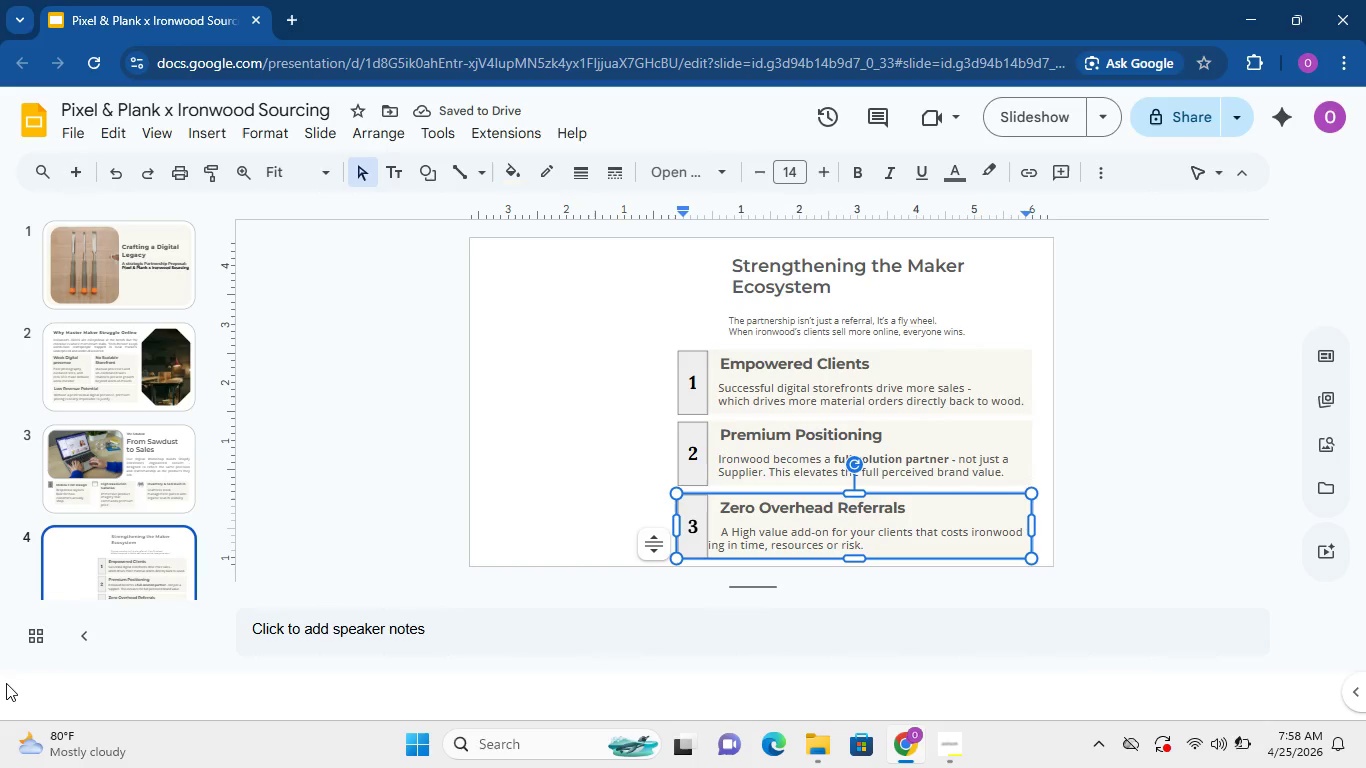 
key(ArrowLeft)
 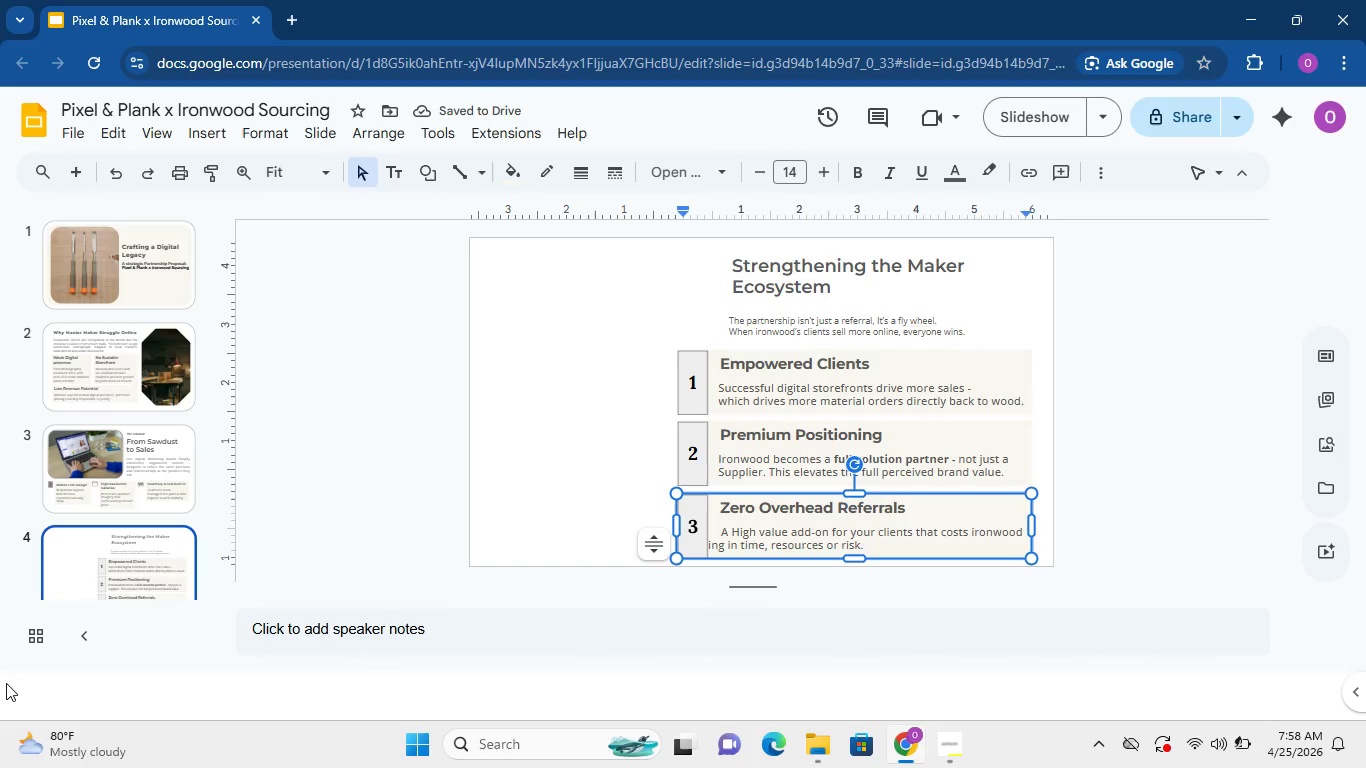 
key(ArrowLeft)
 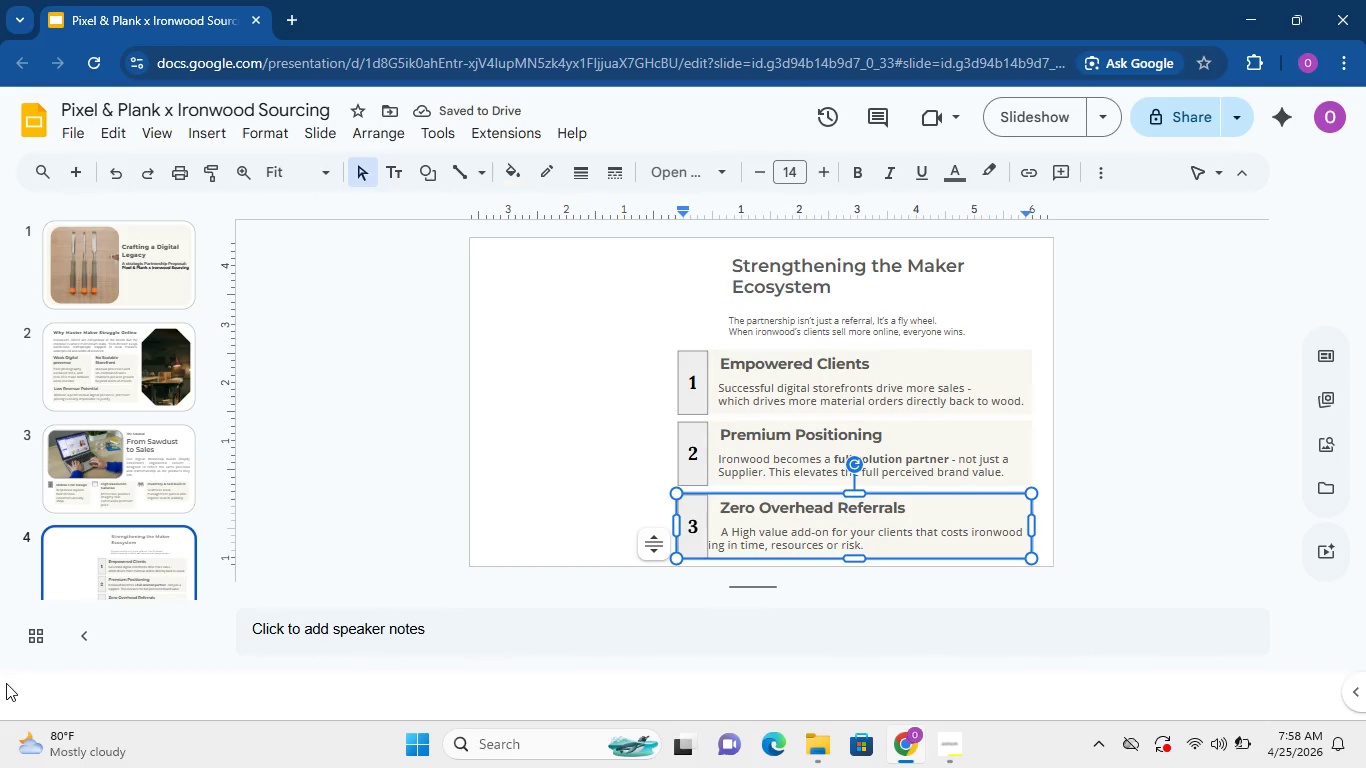 
key(ArrowLeft)
 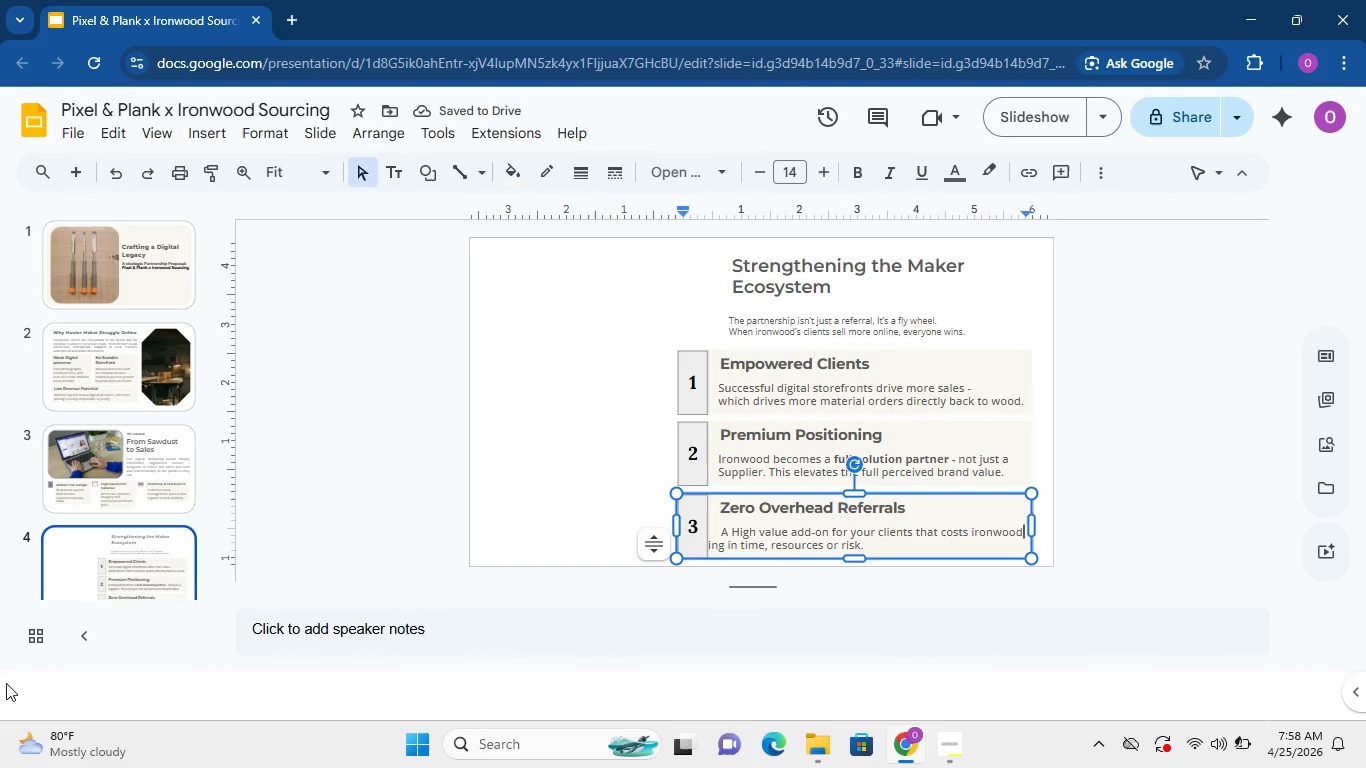 
key(ArrowLeft)
 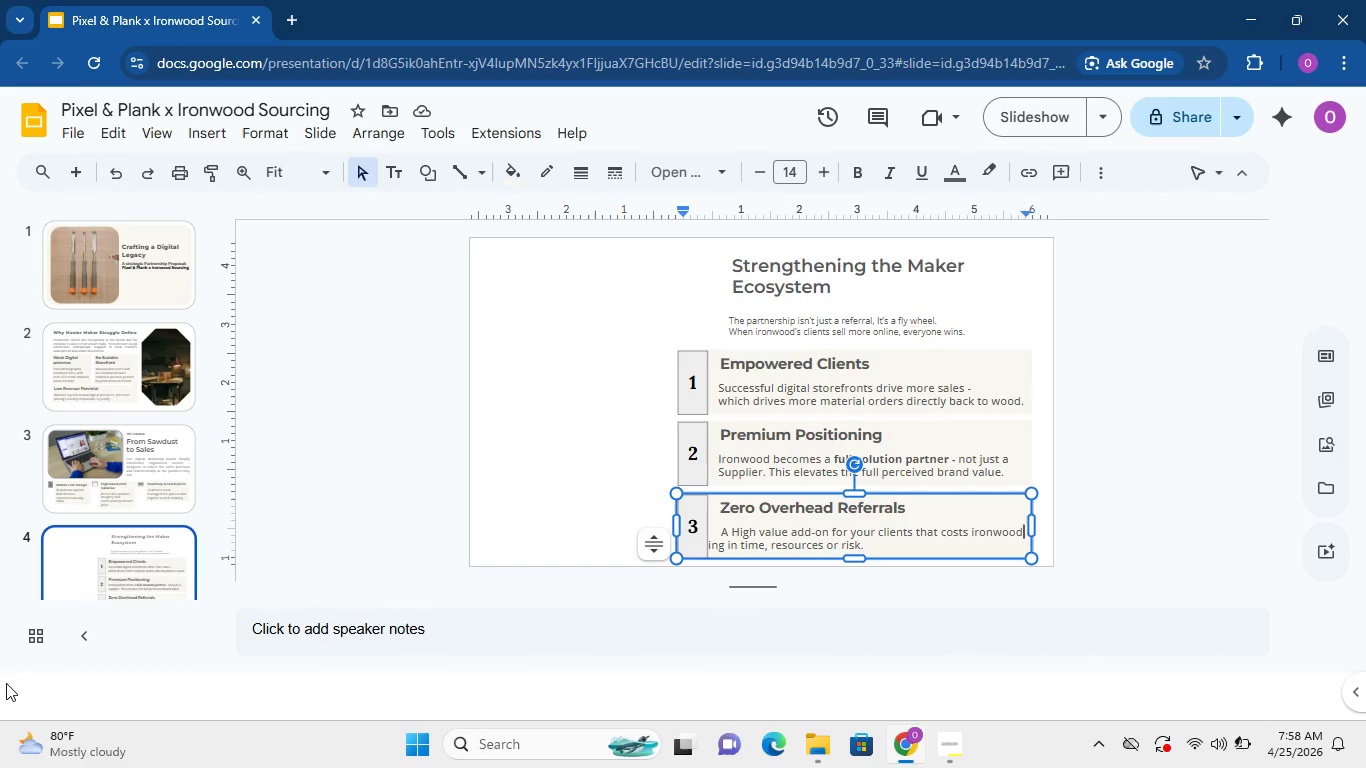 
key(ArrowLeft)
 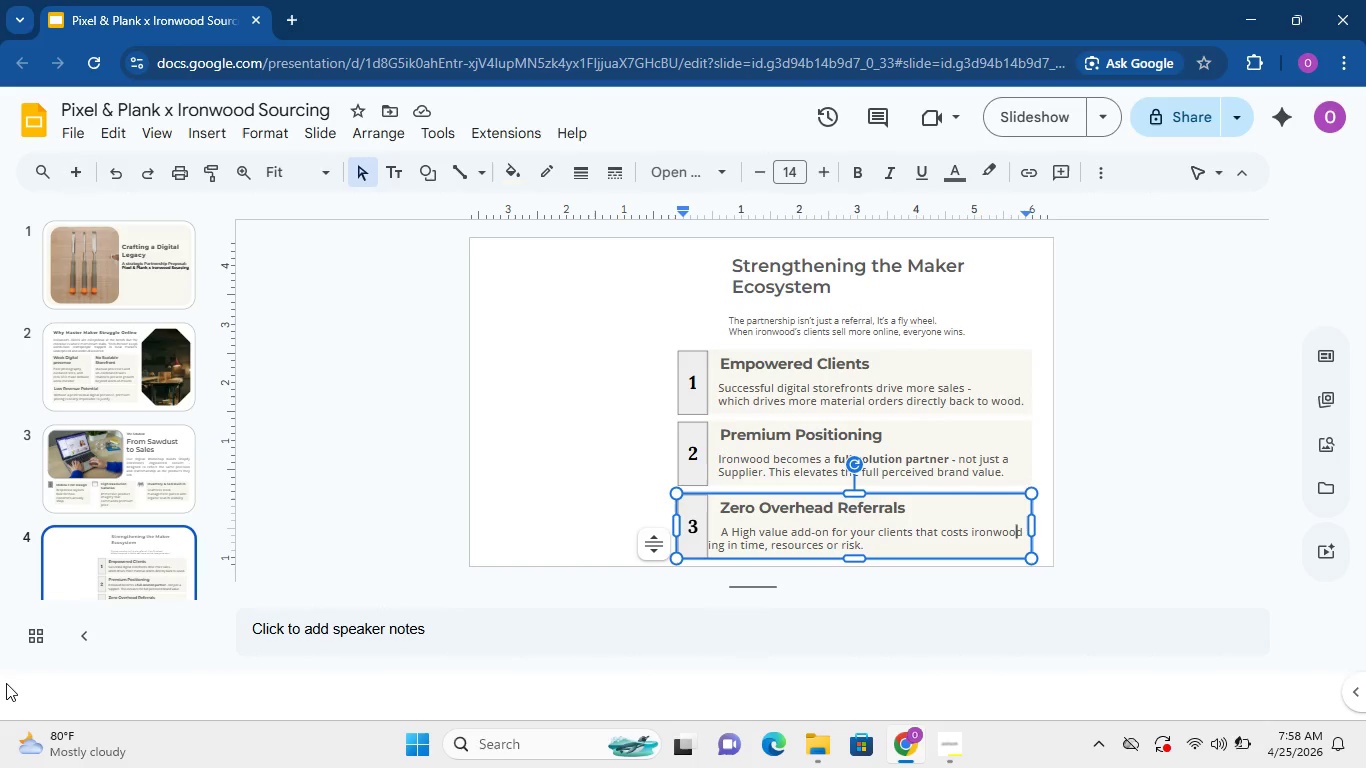 
key(ArrowLeft)
 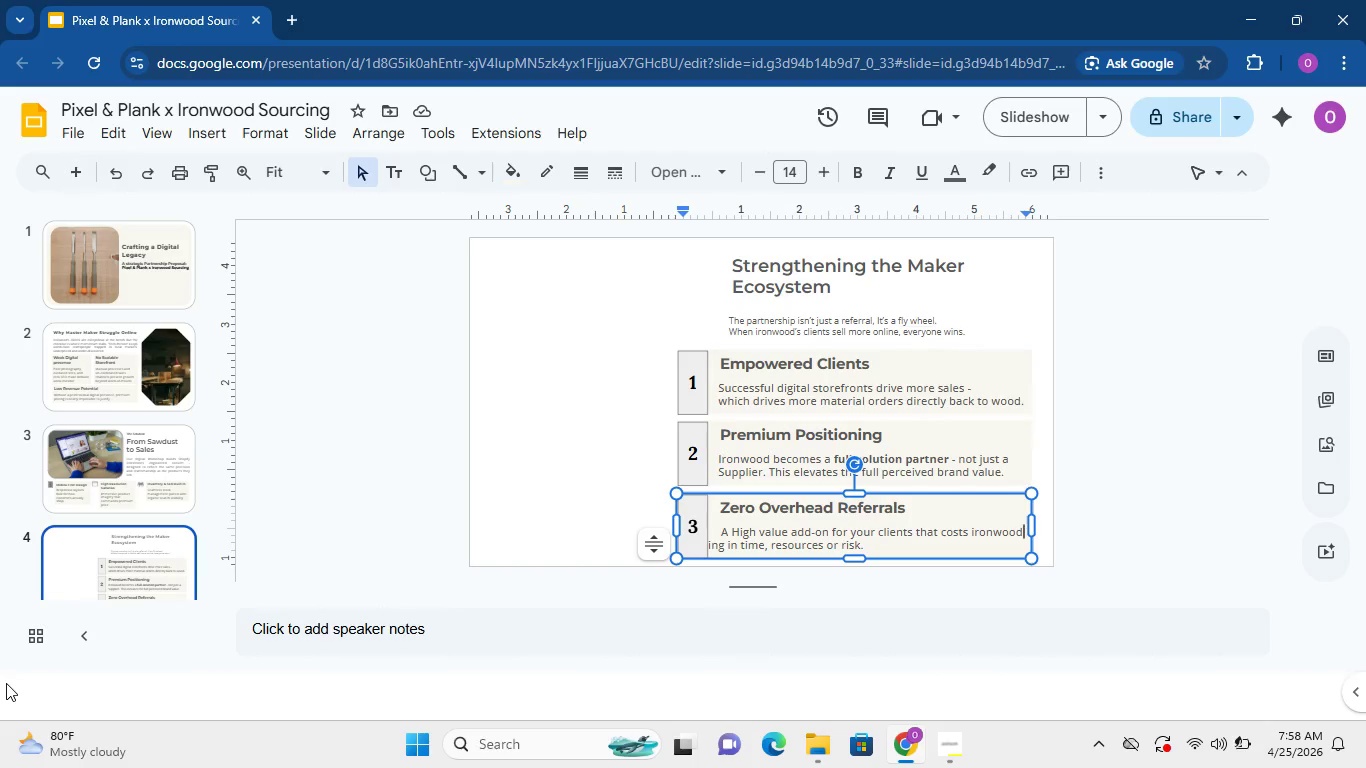 
key(ArrowRight)
 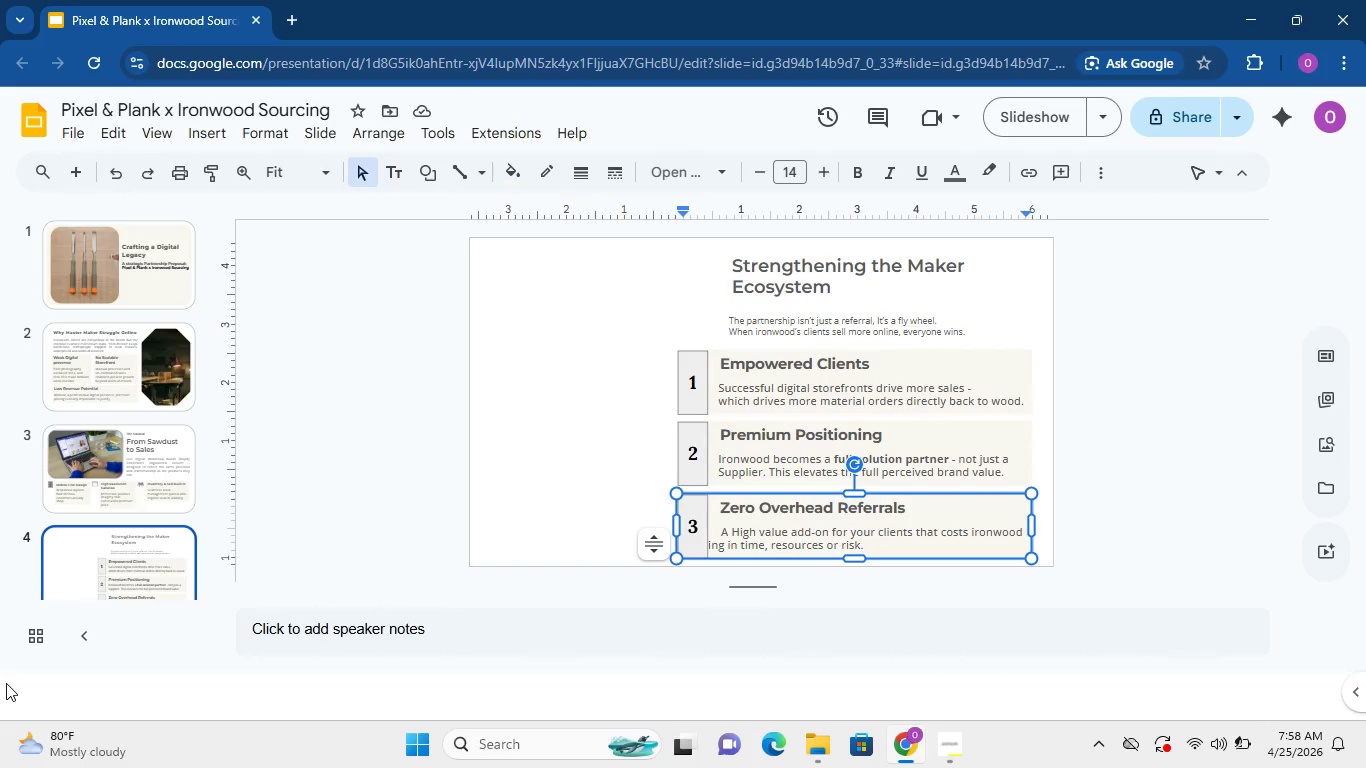 
key(ArrowRight)
 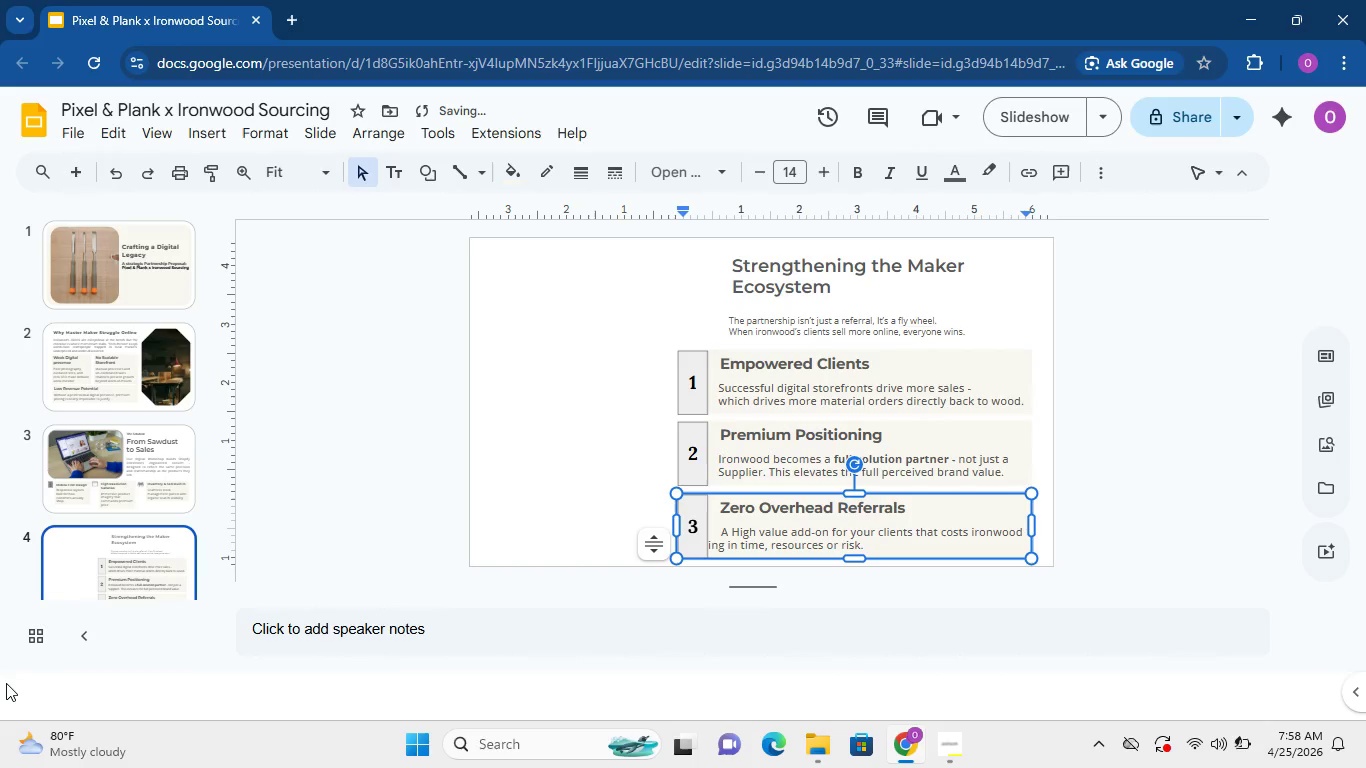 
key(Space)
 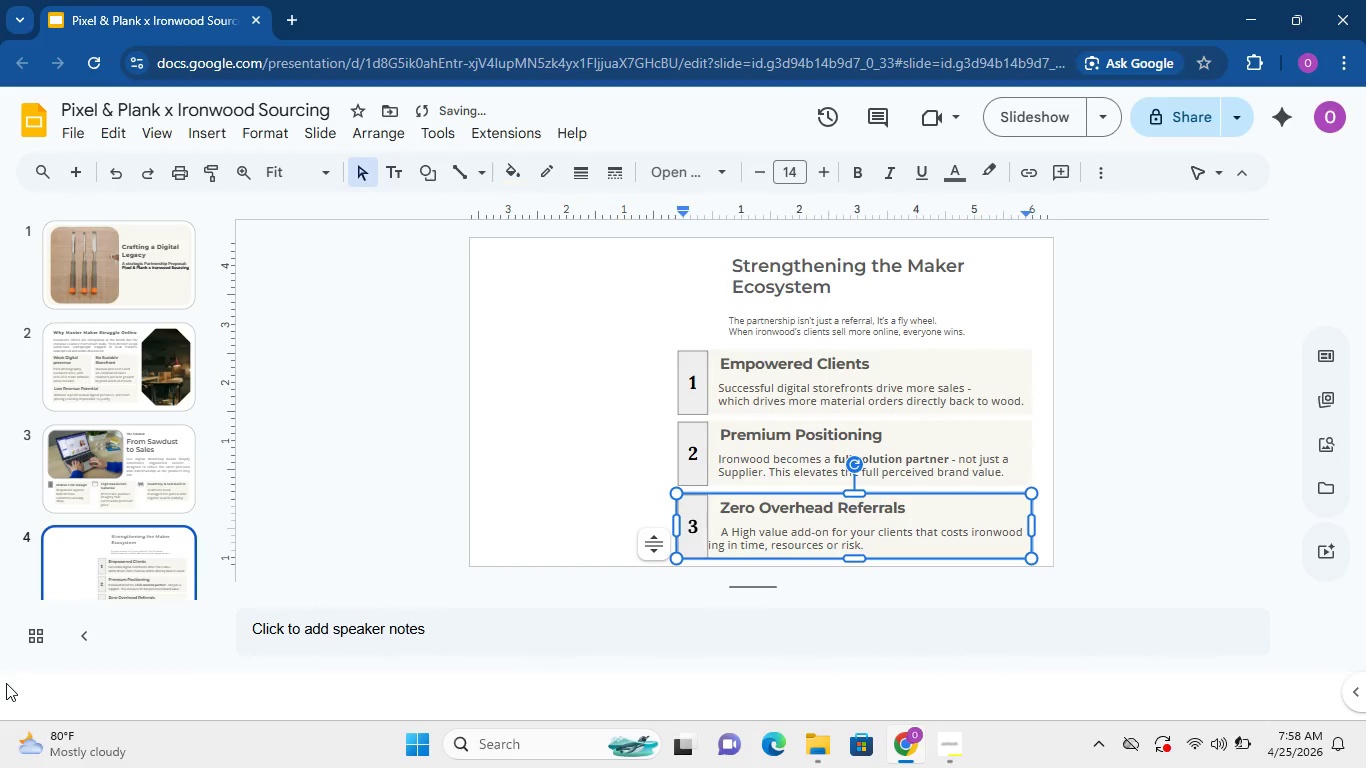 
key(Space)
 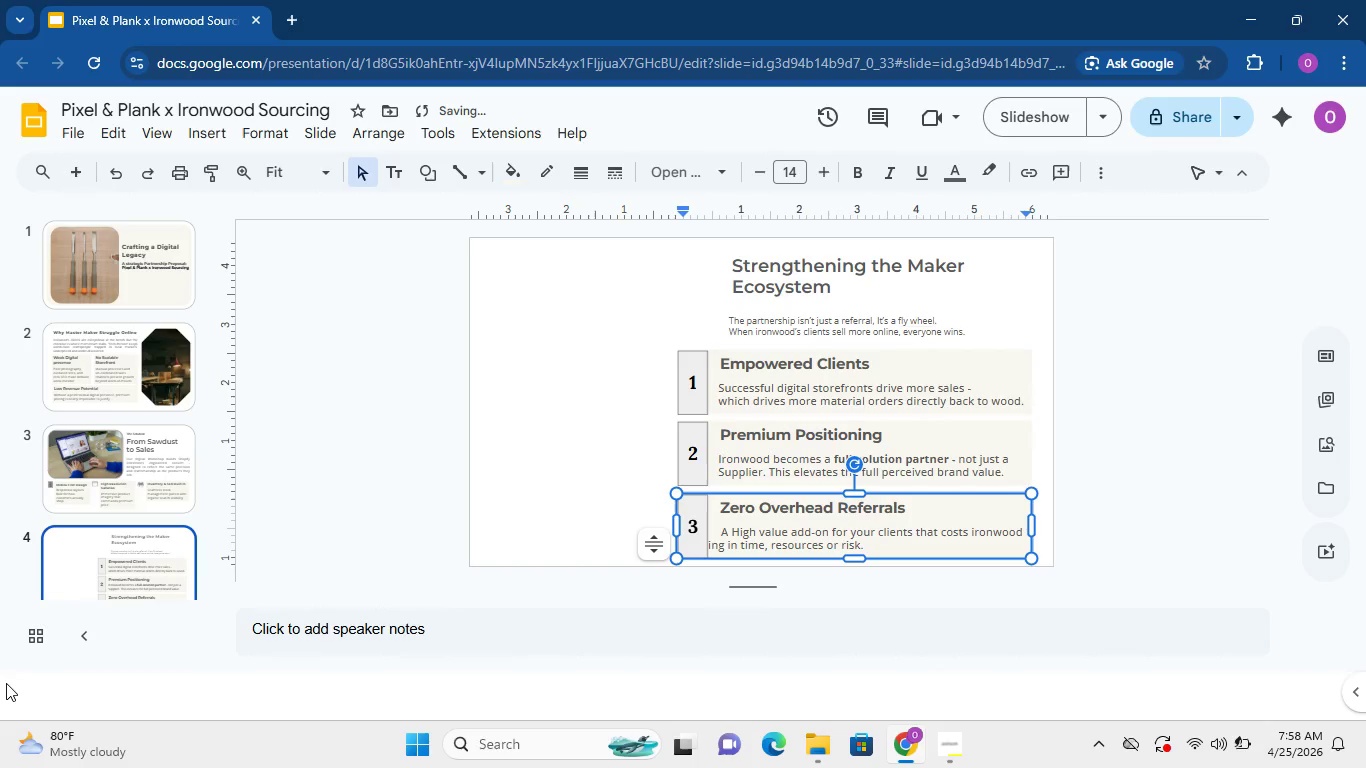 
key(Space)
 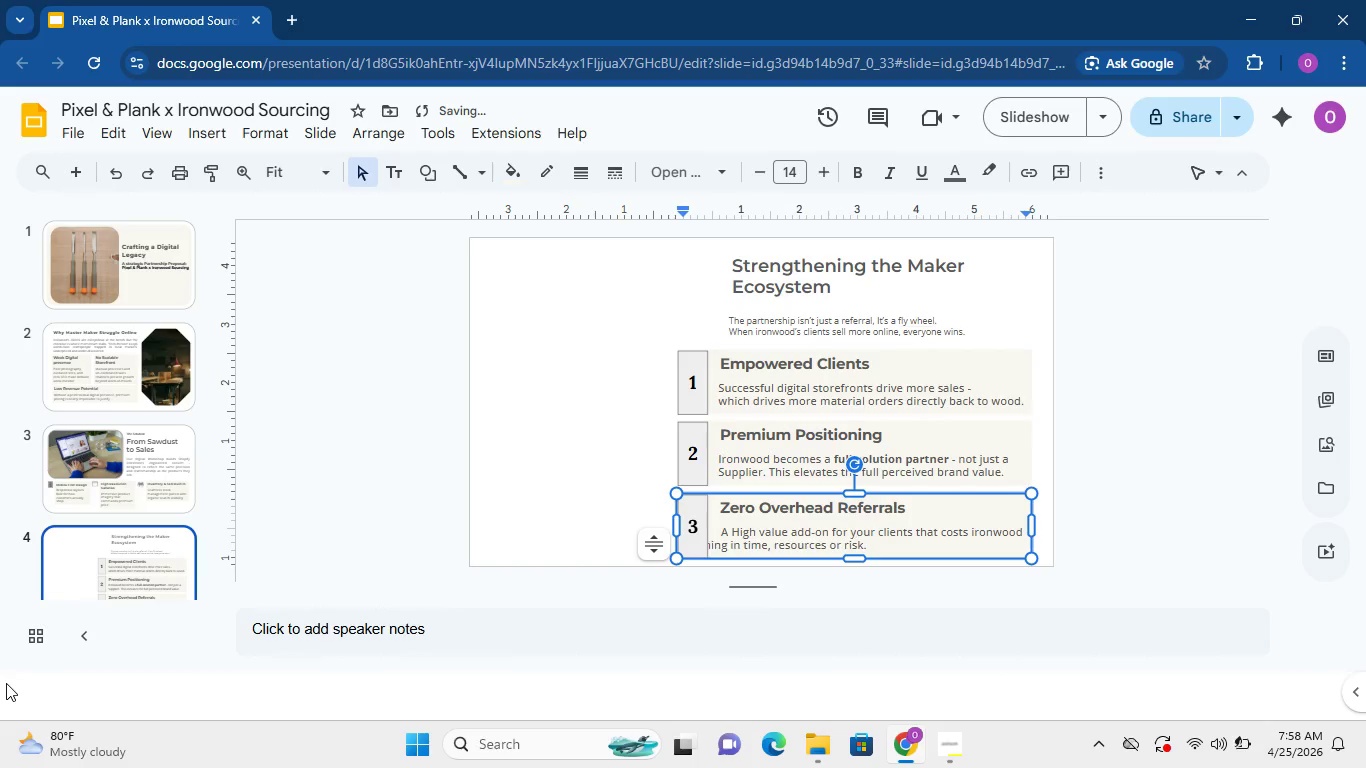 
key(Enter)
 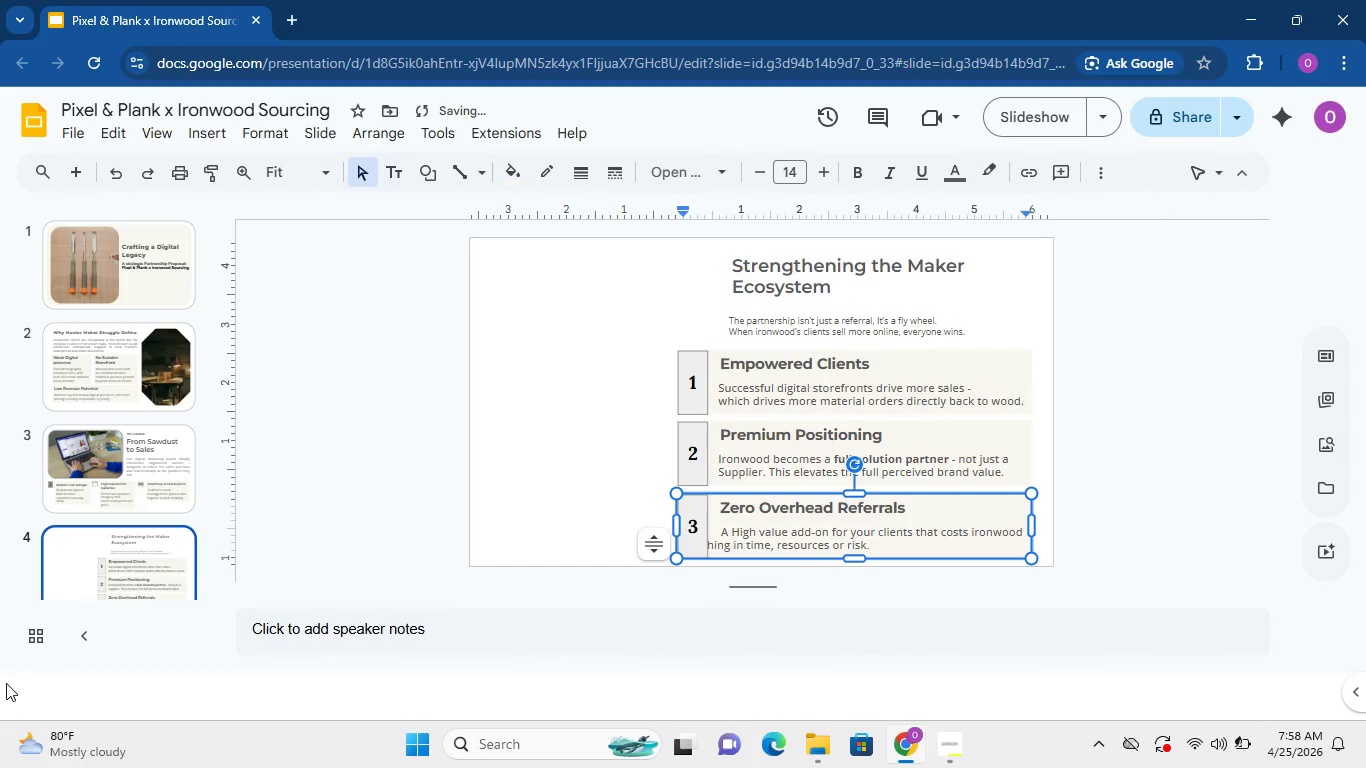 
key(Space)
 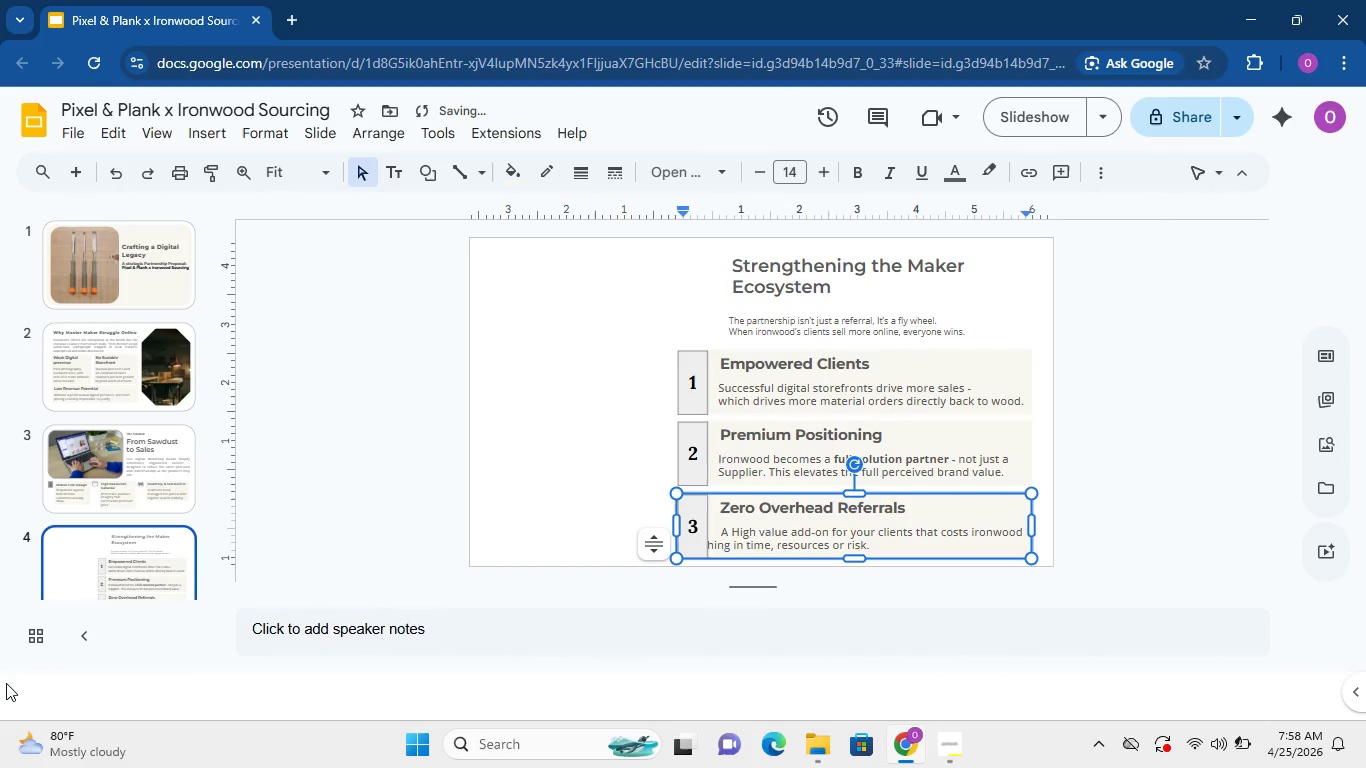 
key(Space)
 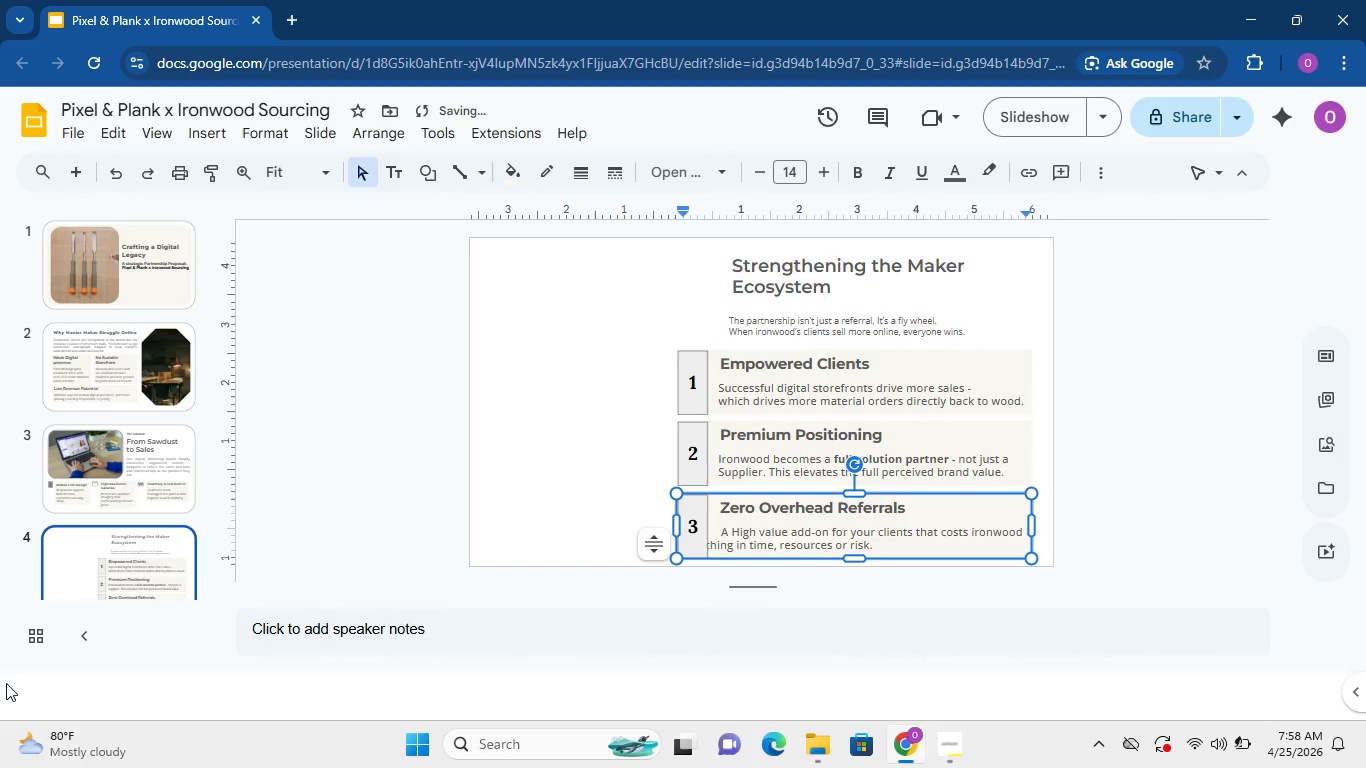 
key(Space)
 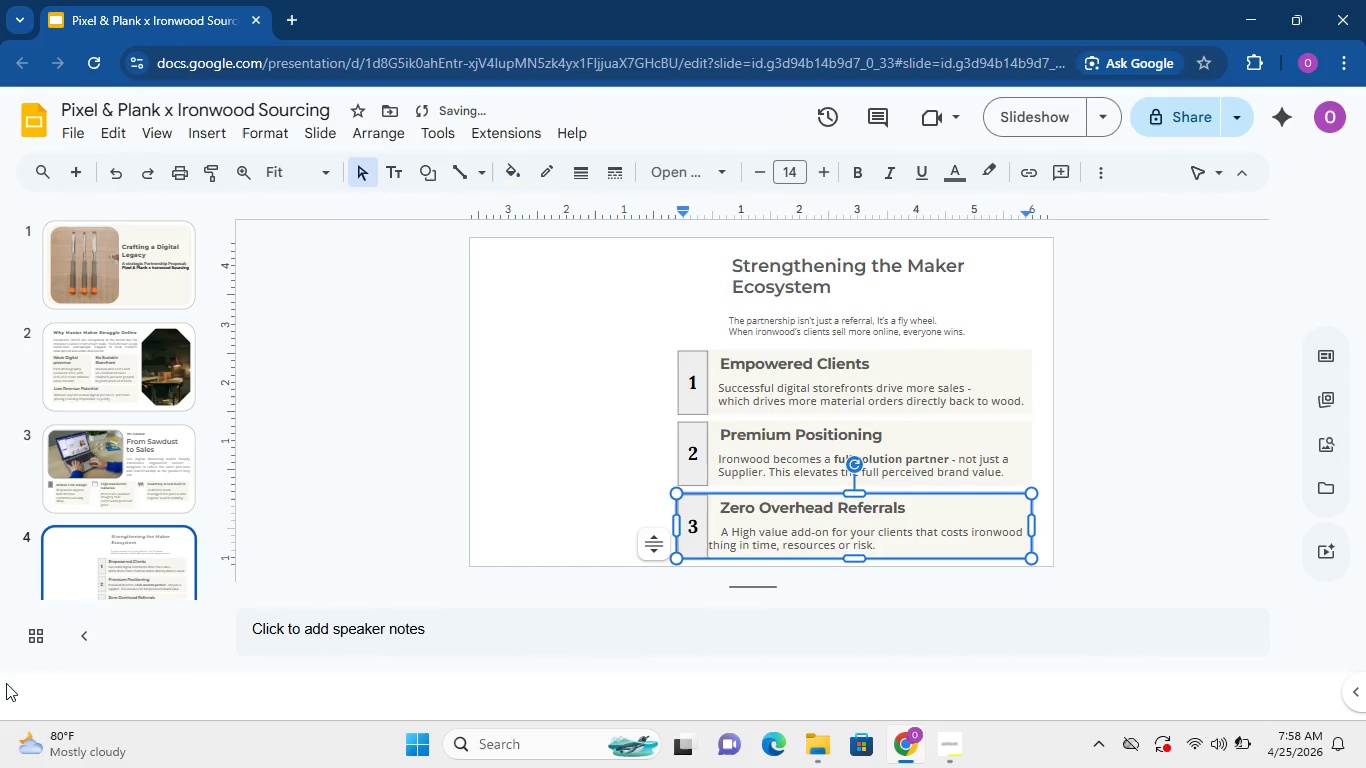 
key(Space)
 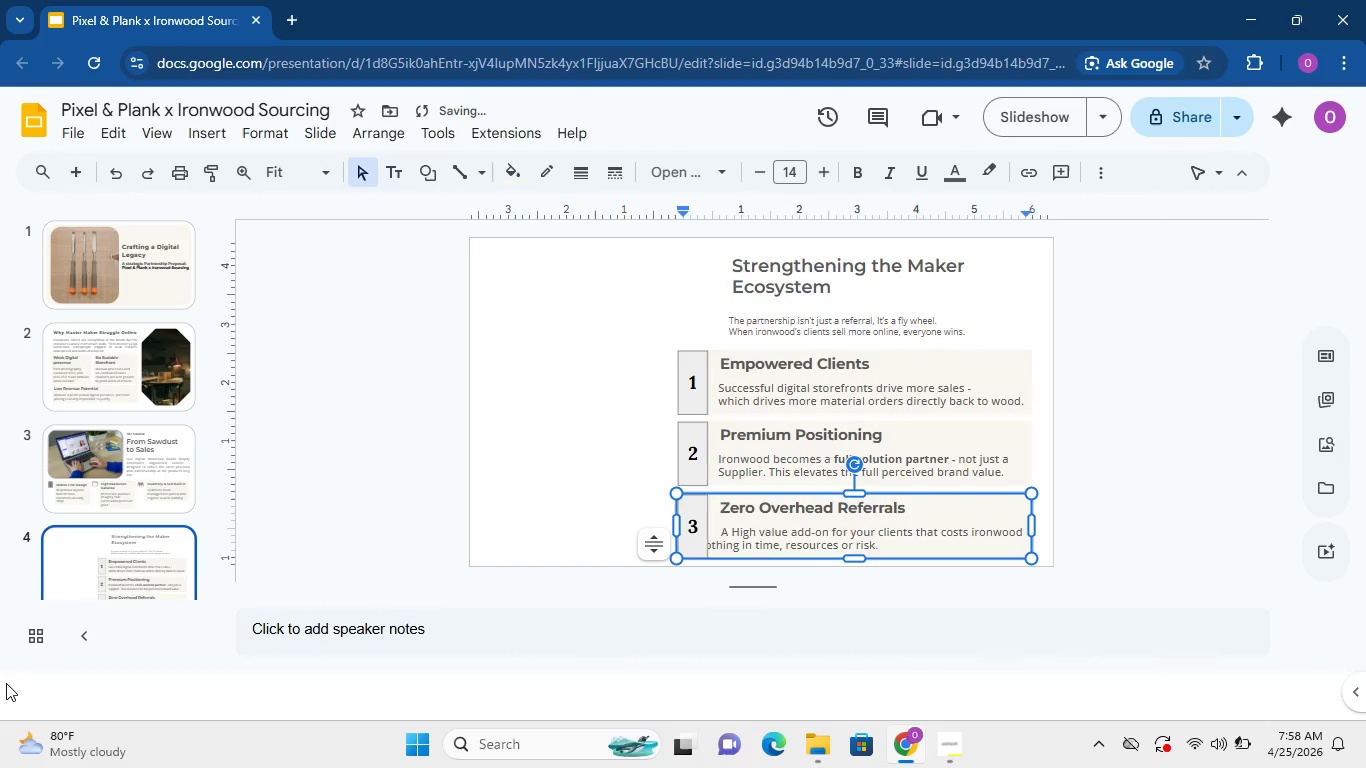 
key(Space)
 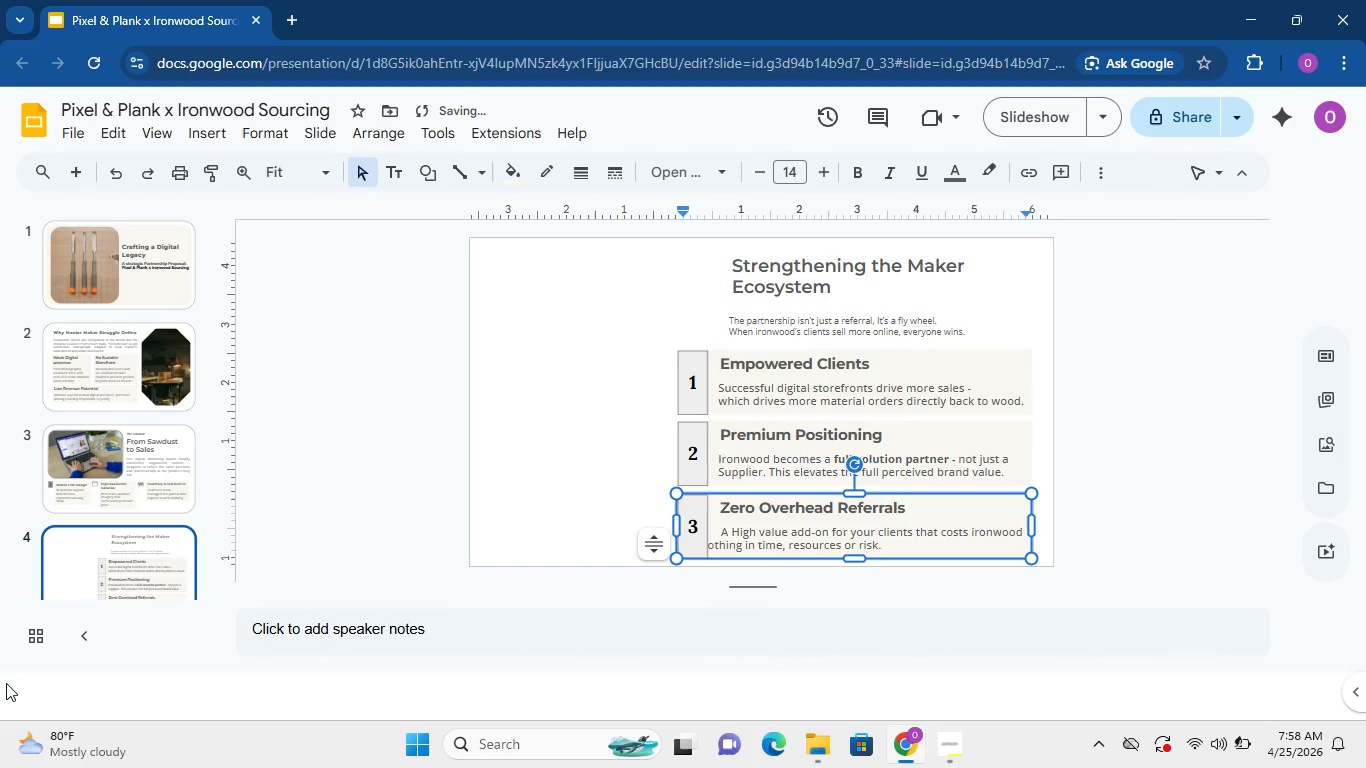 
key(Space)
 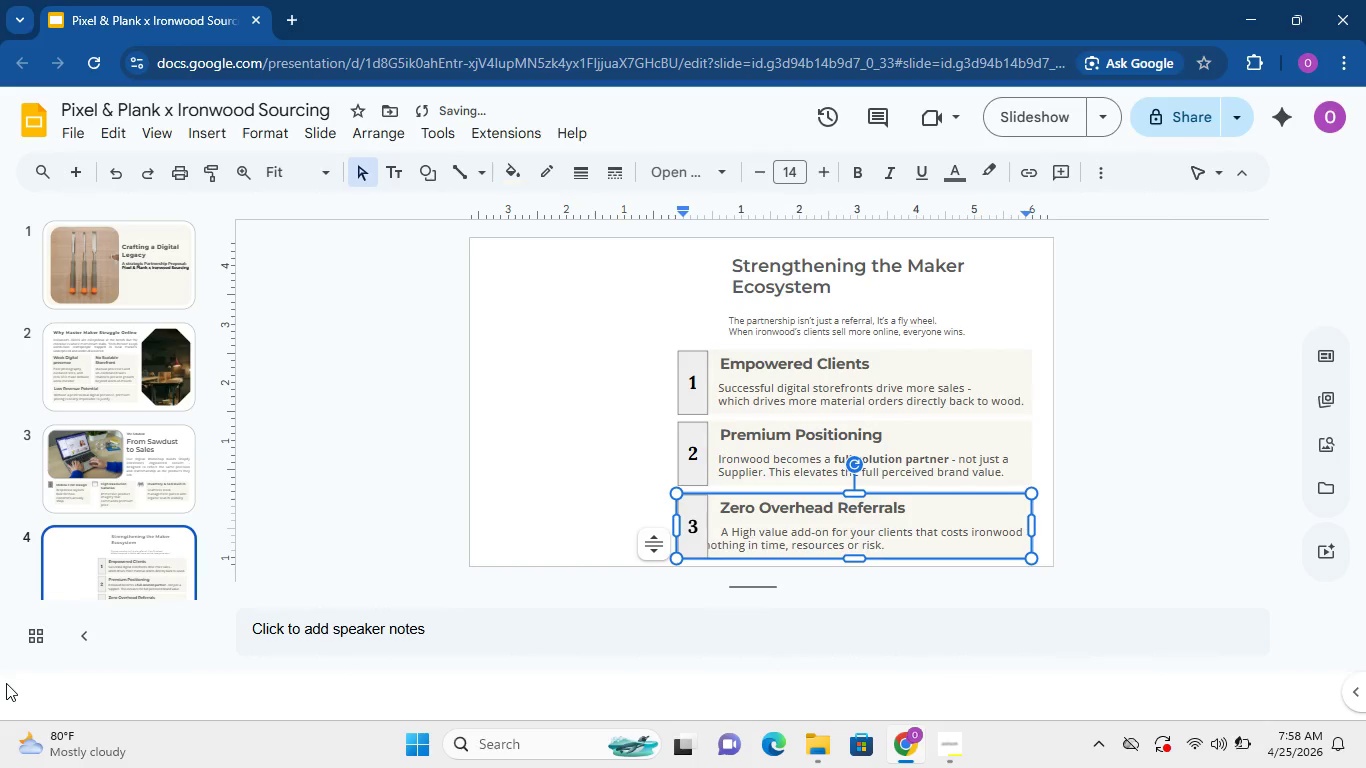 
key(Space)
 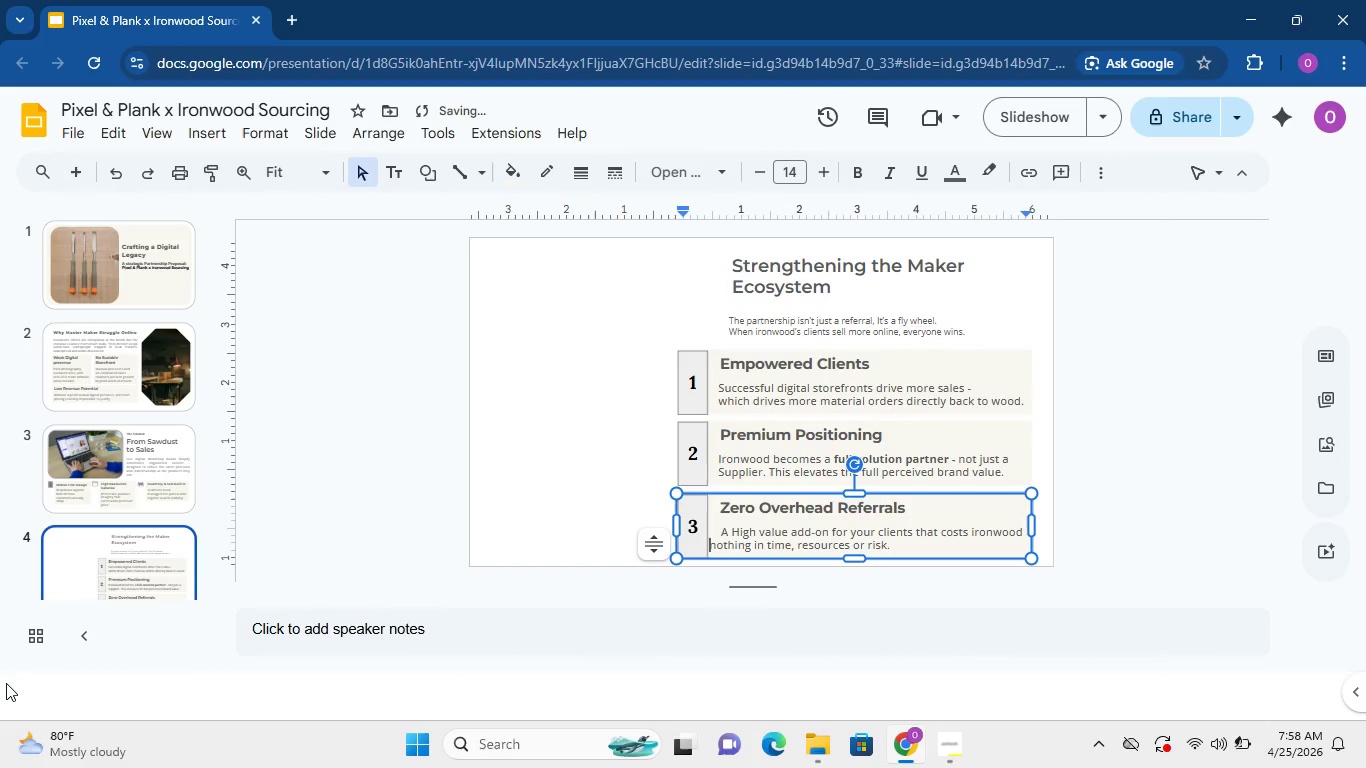 
key(Space)
 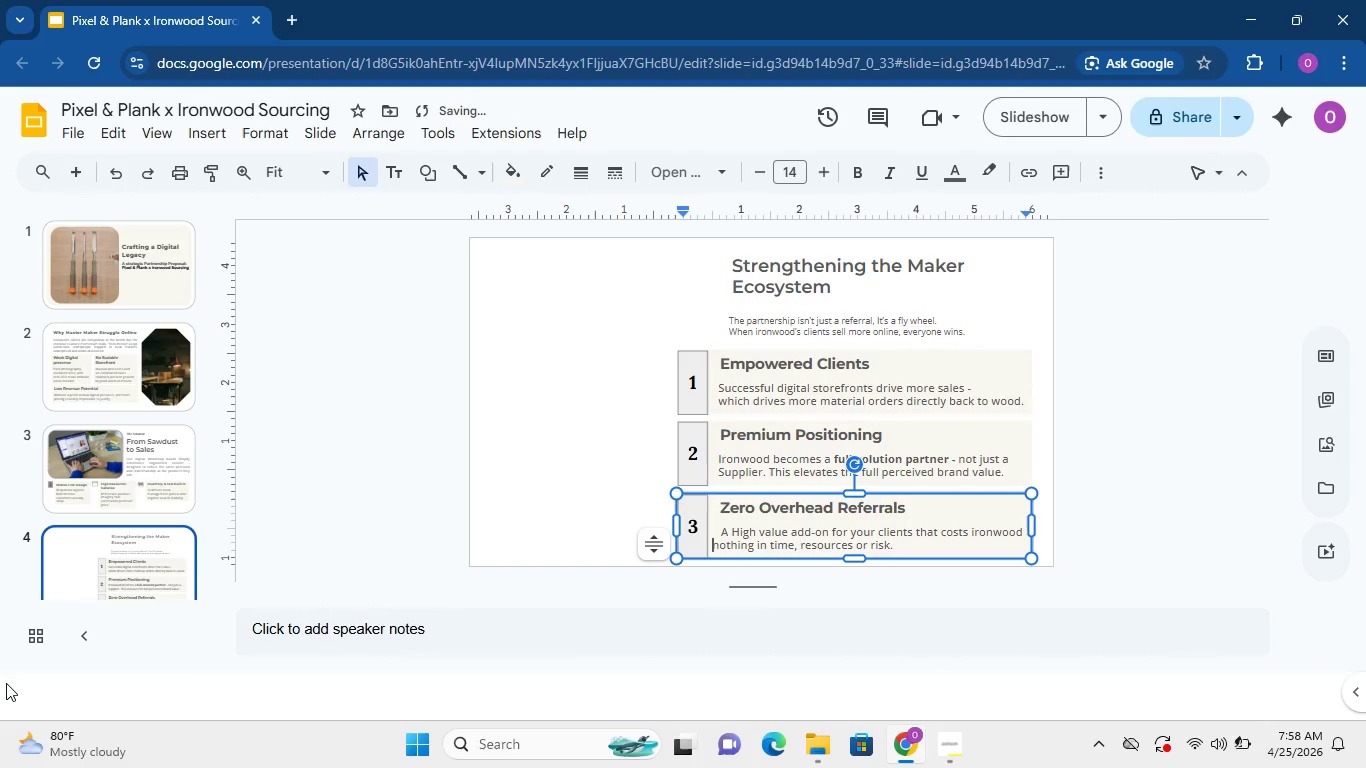 
key(Space)
 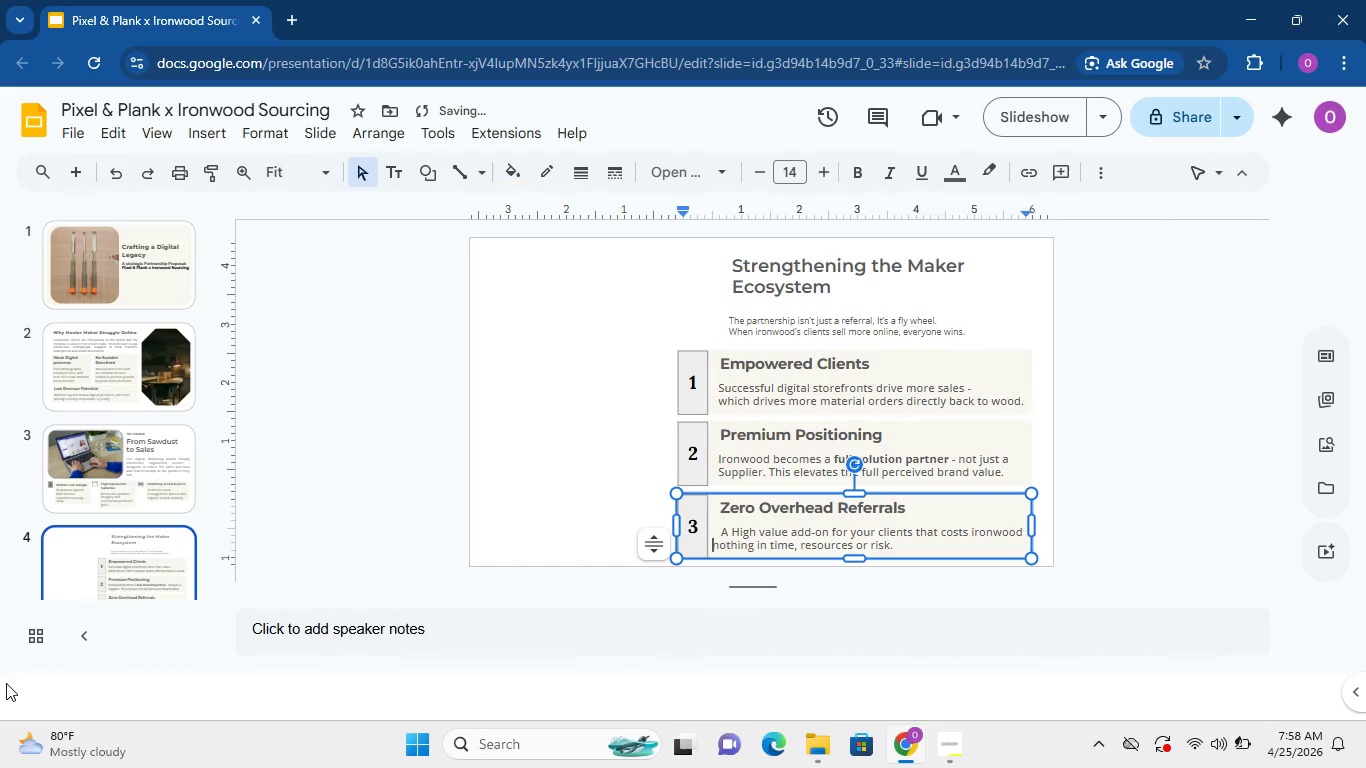 
key(Space)
 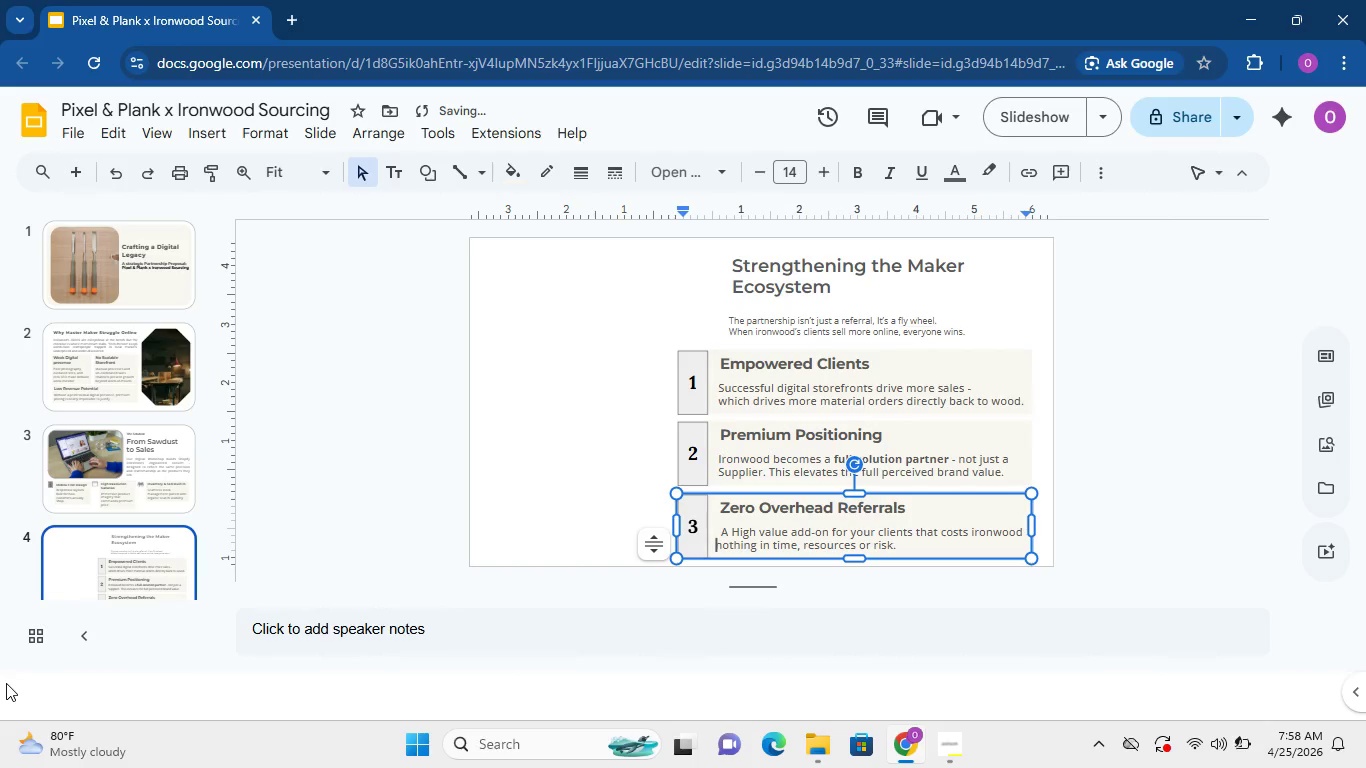 
key(Space)
 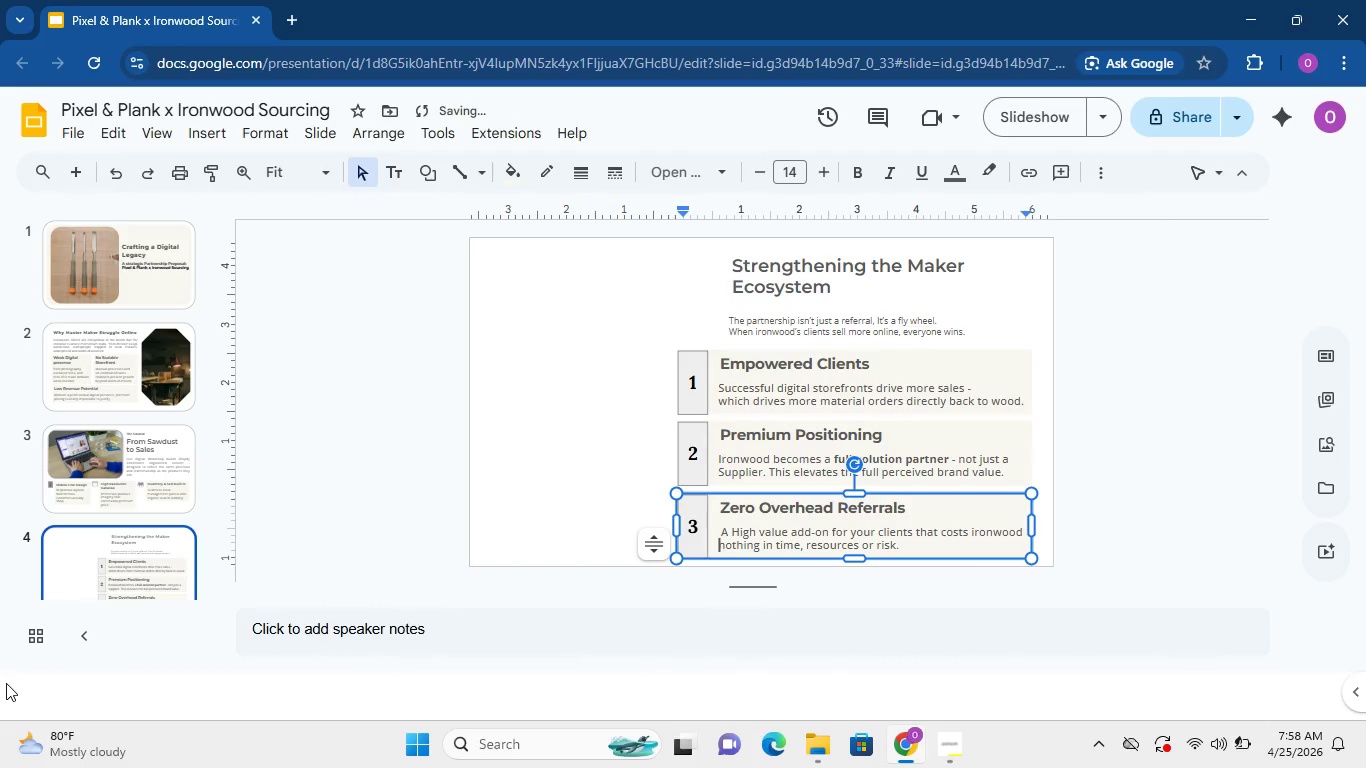 
key(Space)
 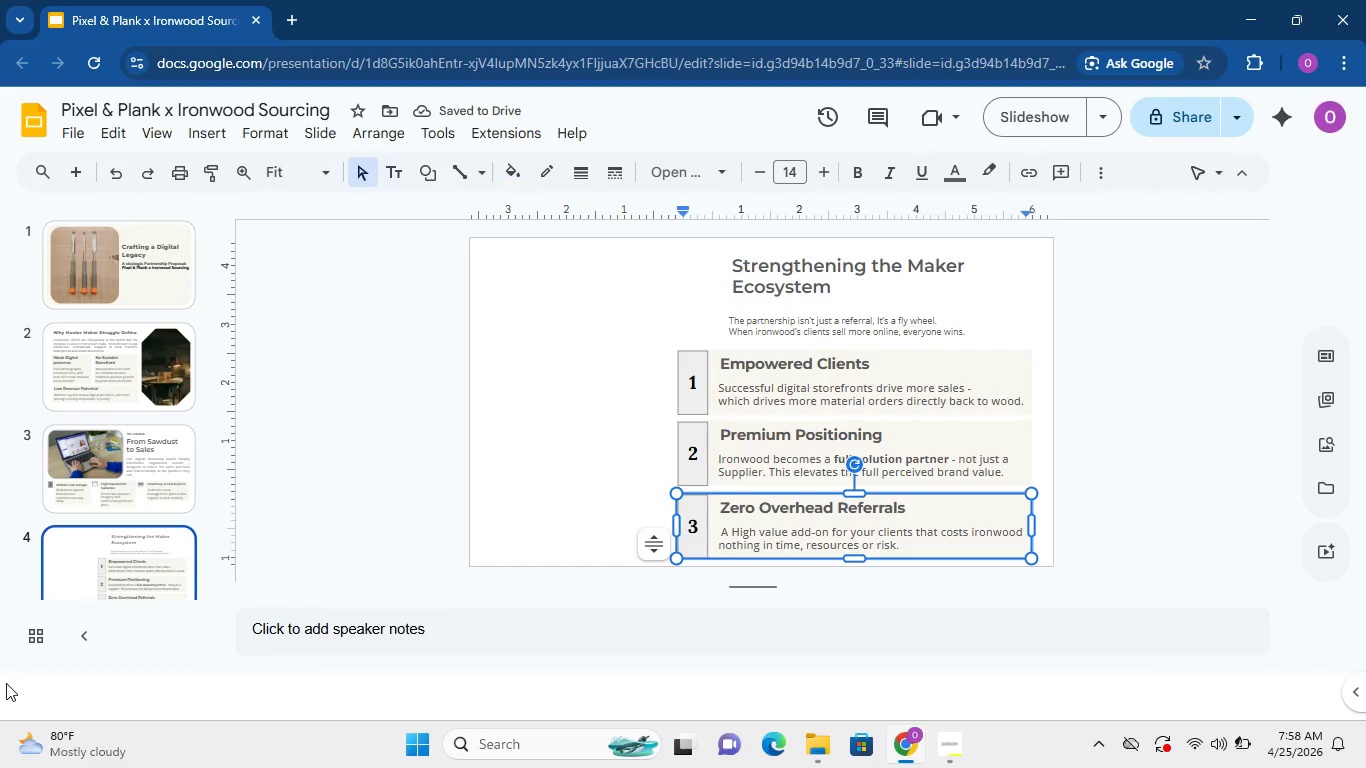 
key(ArrowUp)
 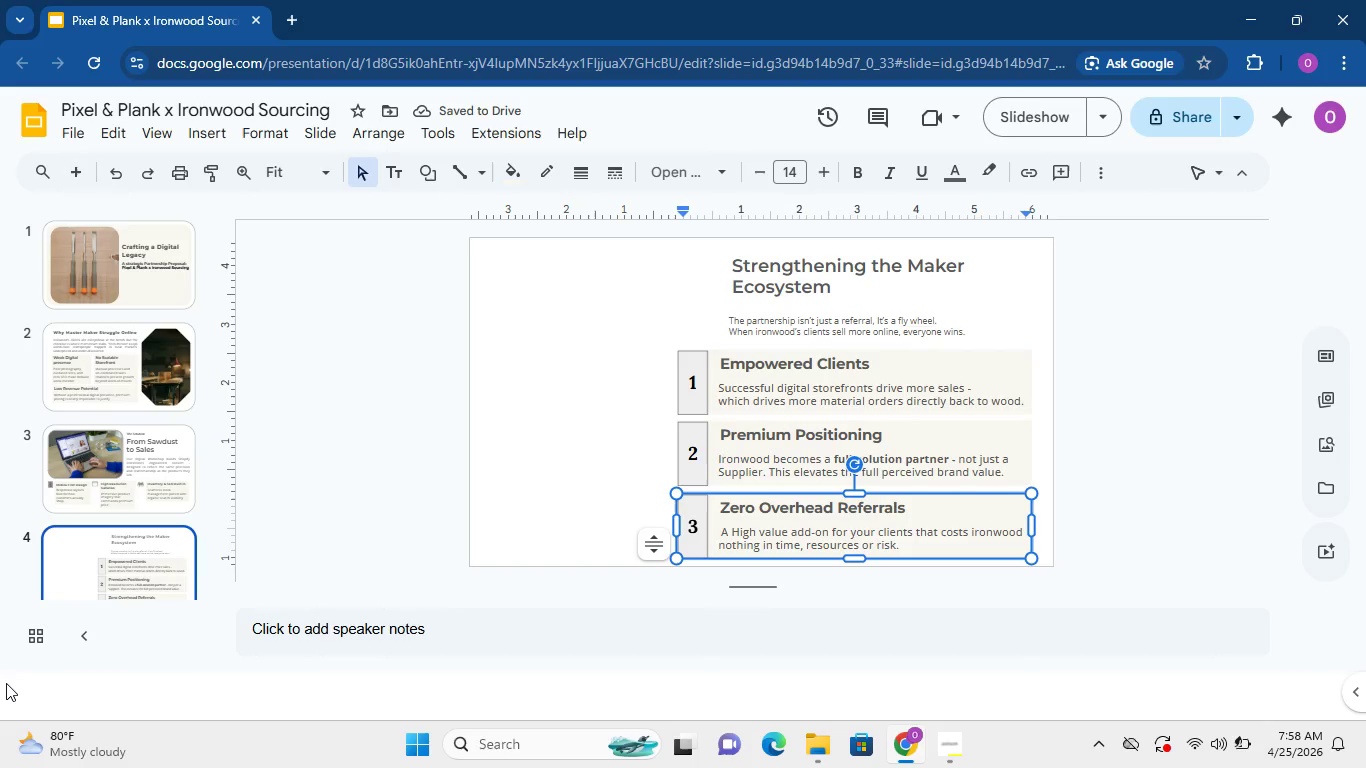 
key(Backspace)
 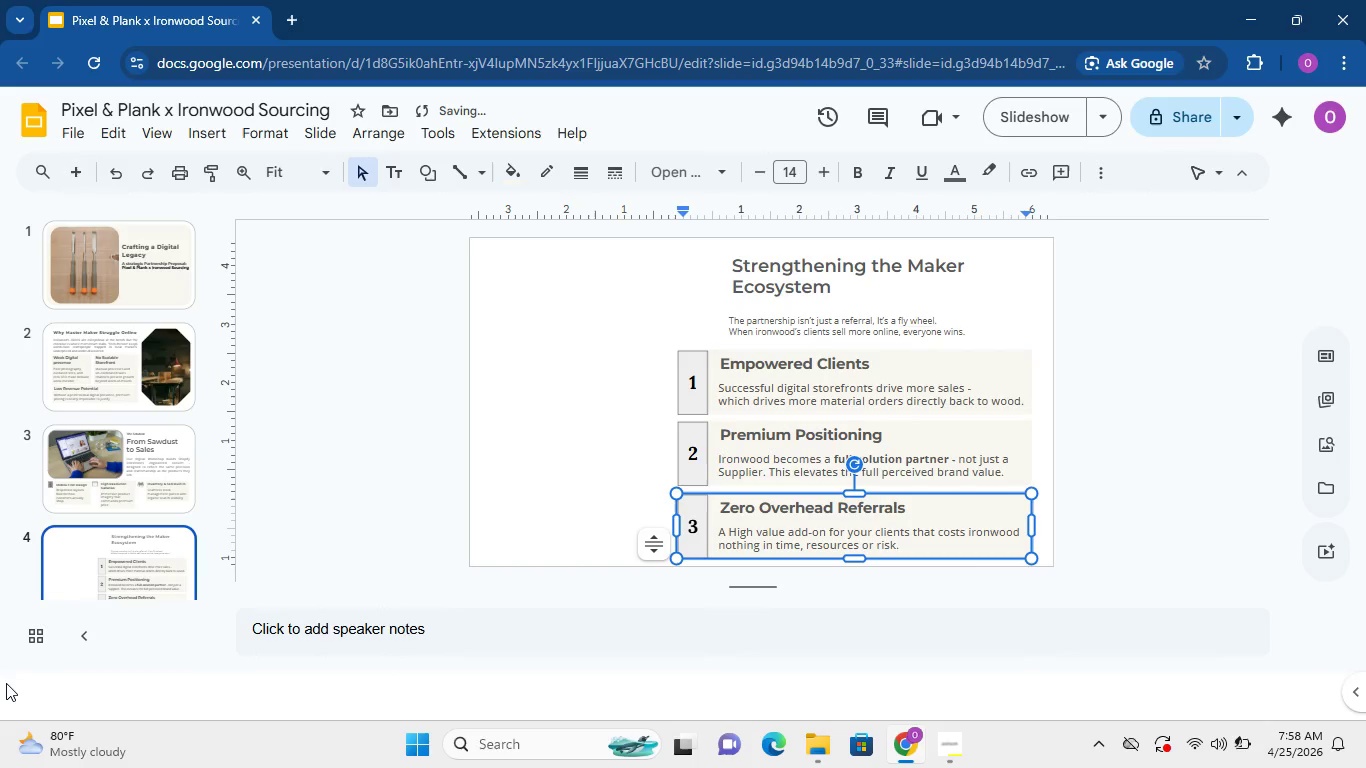 
key(ArrowUp)
 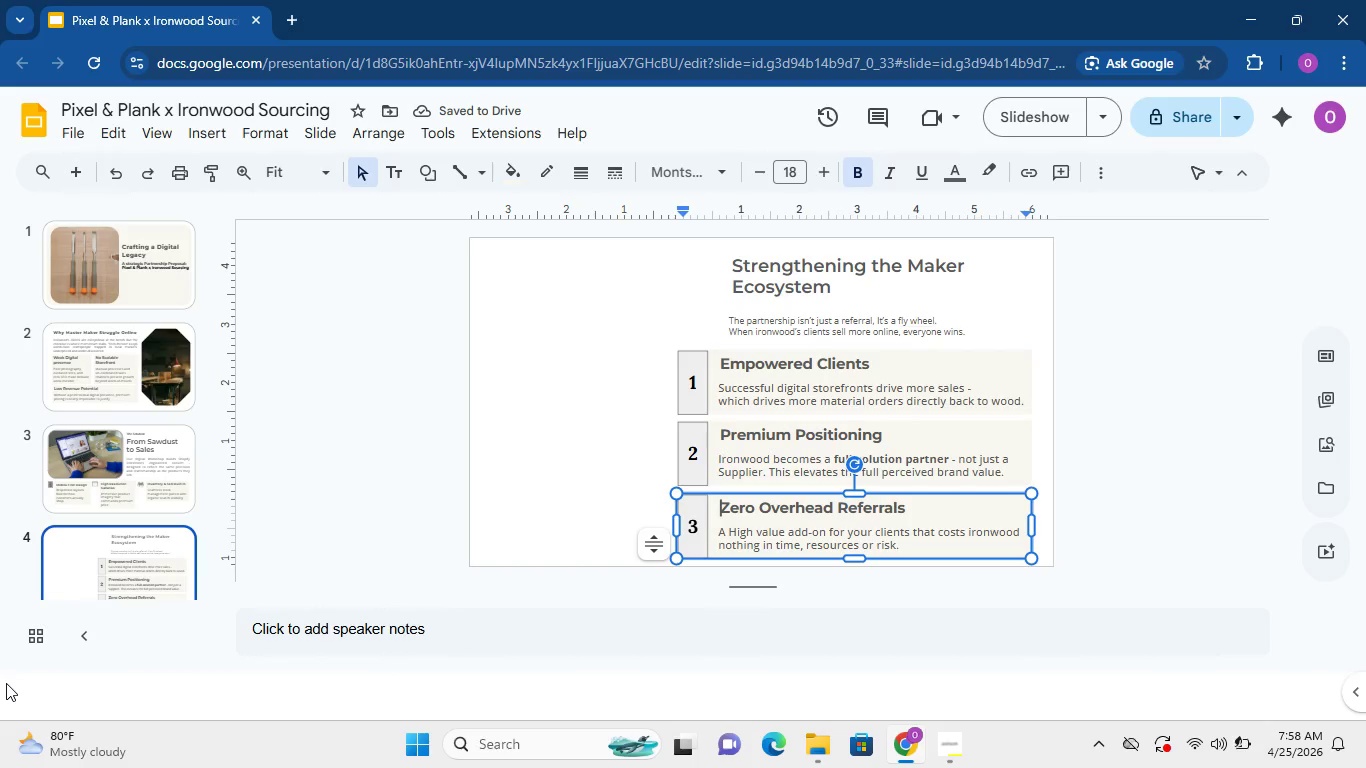 
key(ArrowRight)
 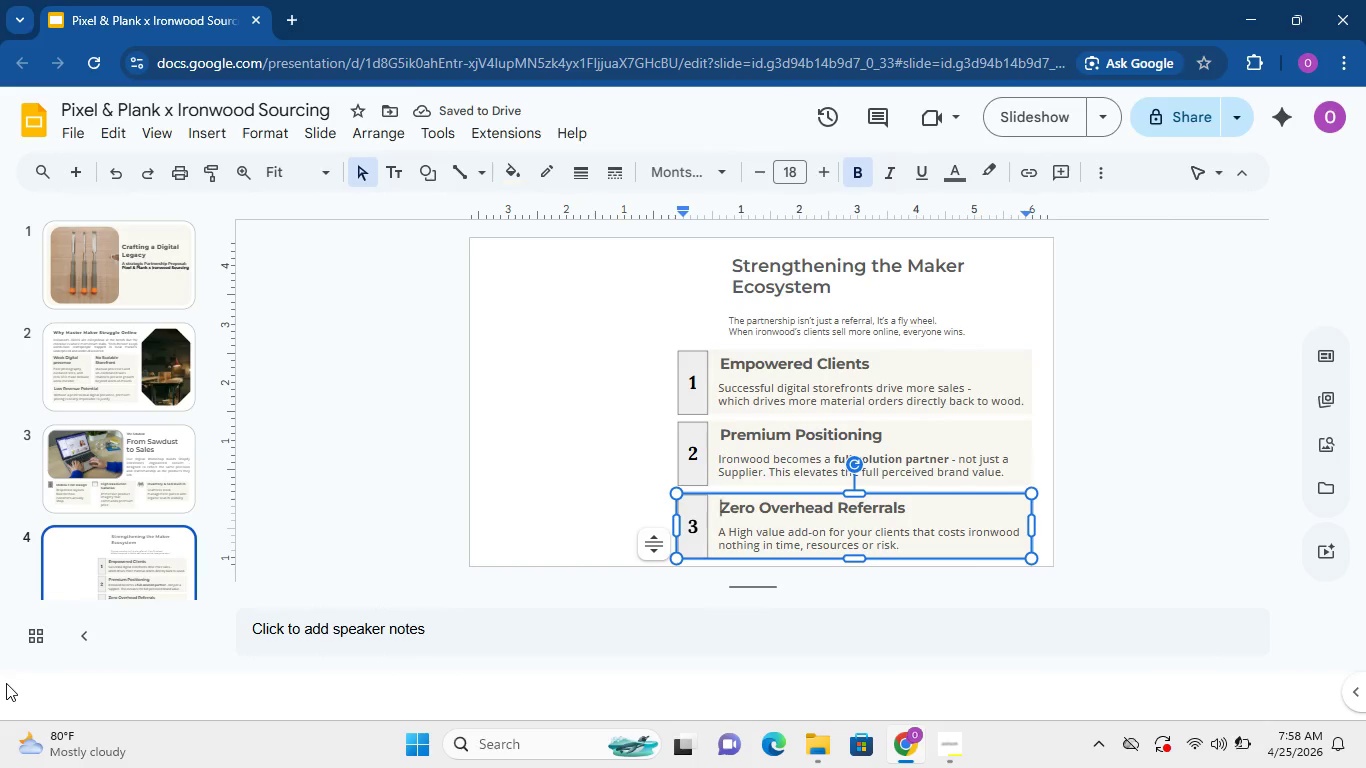 
key(Backspace)
 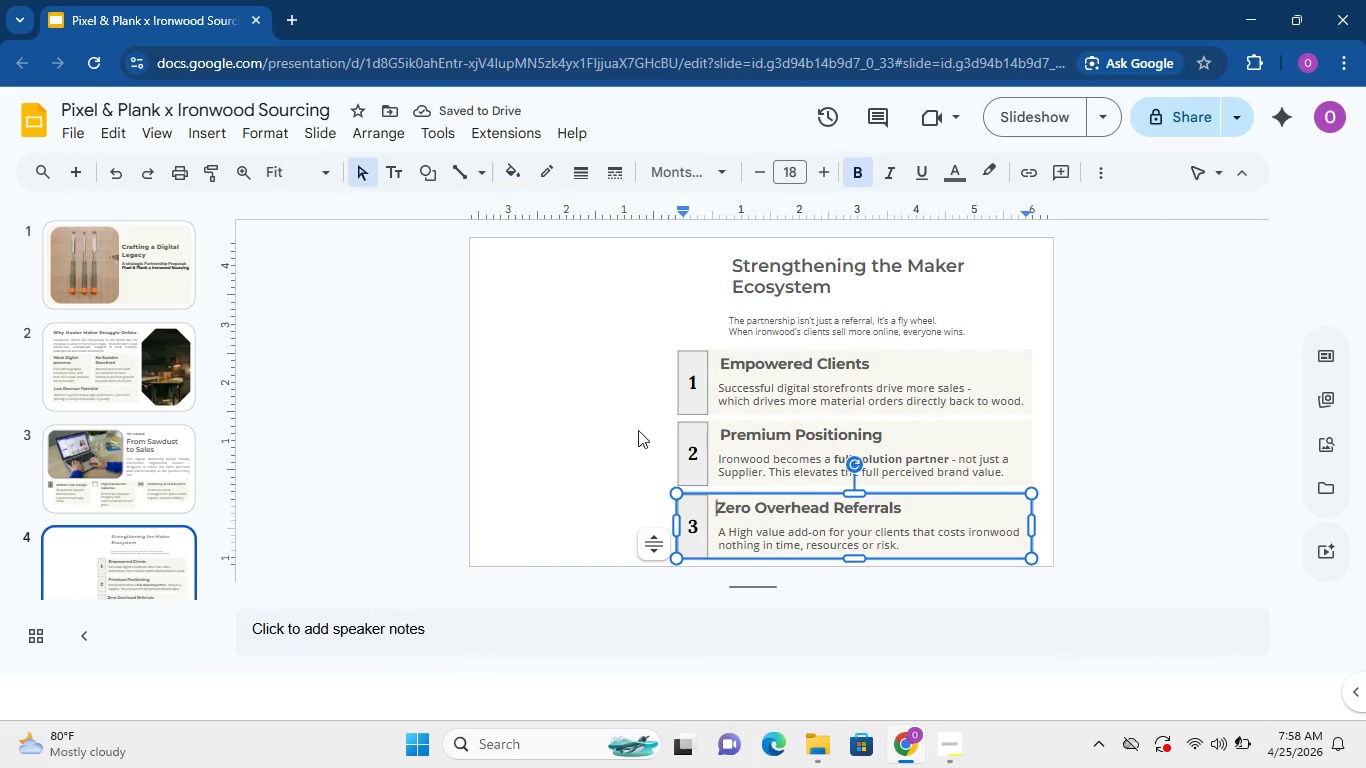 
left_click([792, 307])
 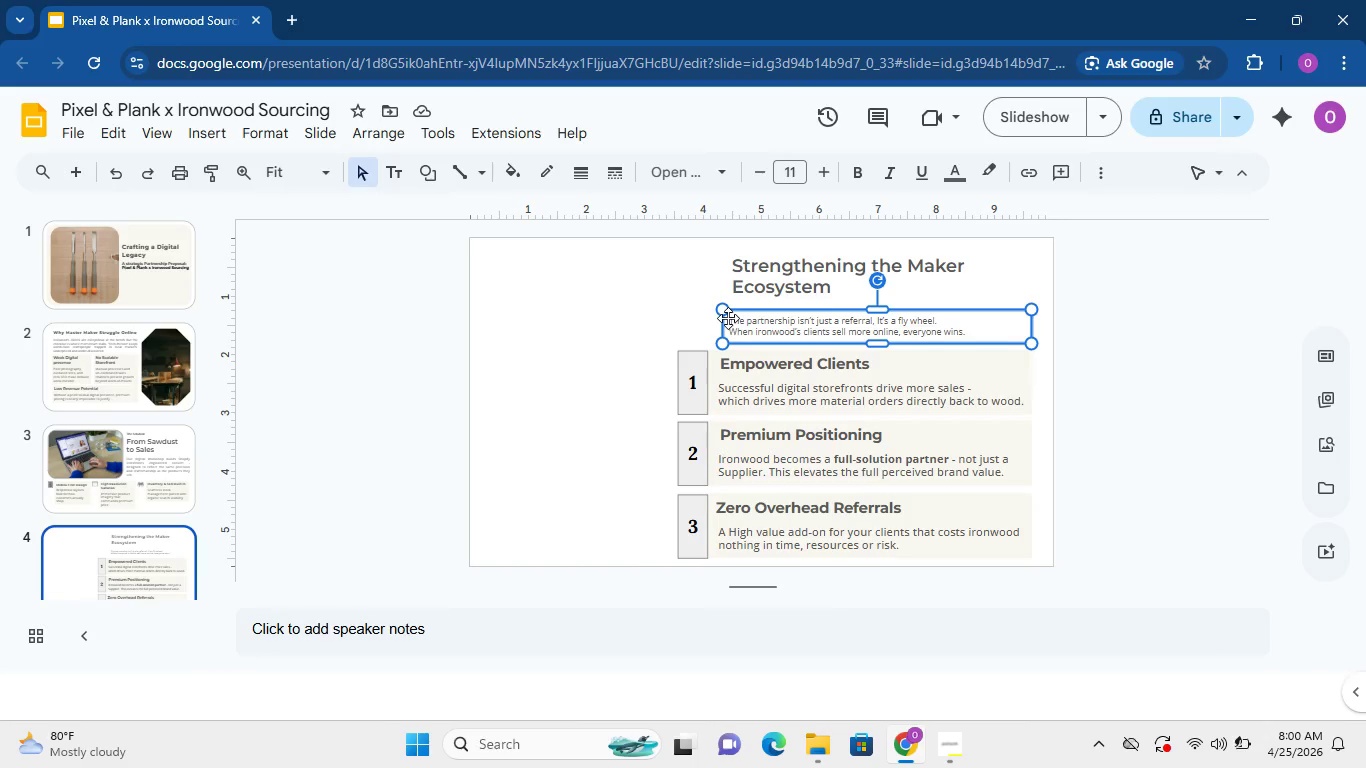 
wait(75.69)
 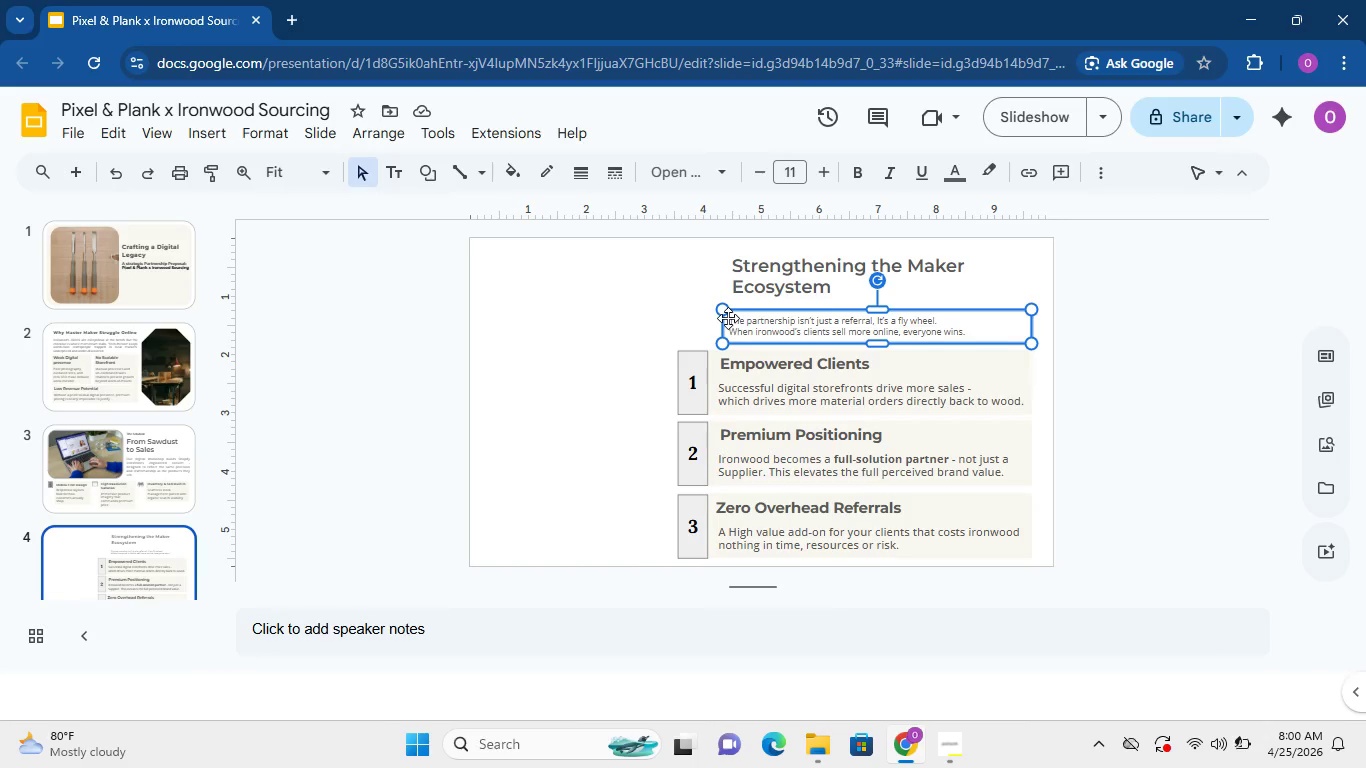 
left_click_drag(start_coordinate=[722, 333], to_coordinate=[679, 327])
 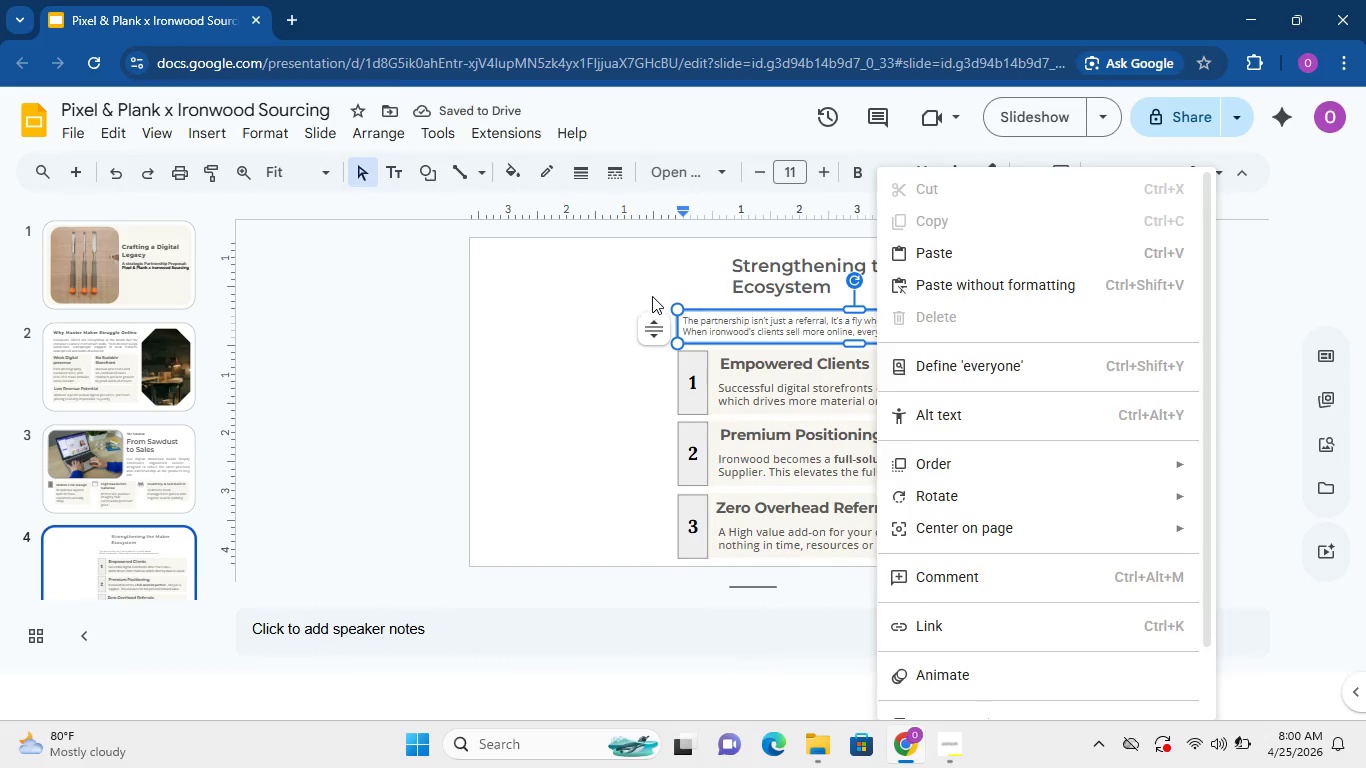 
double_click([781, 263])
 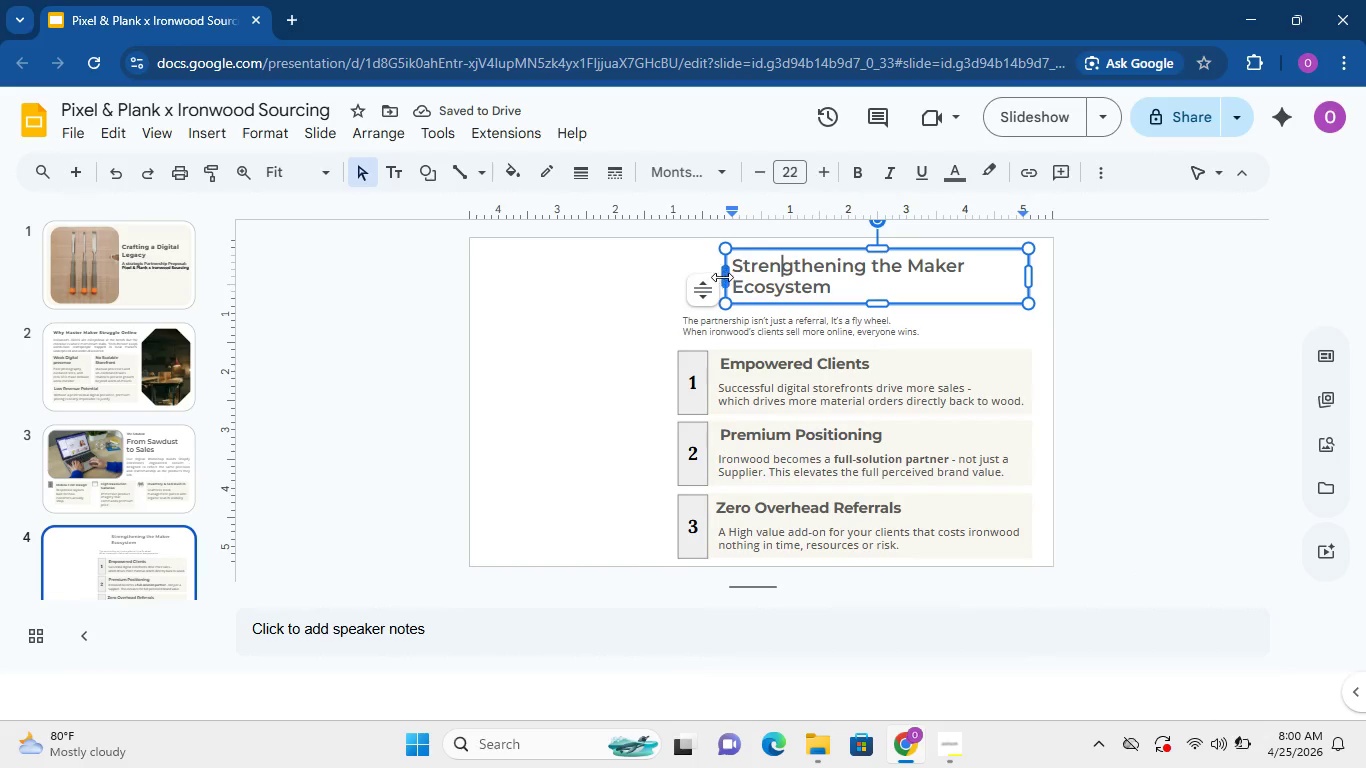 
left_click_drag(start_coordinate=[724, 275], to_coordinate=[690, 275])
 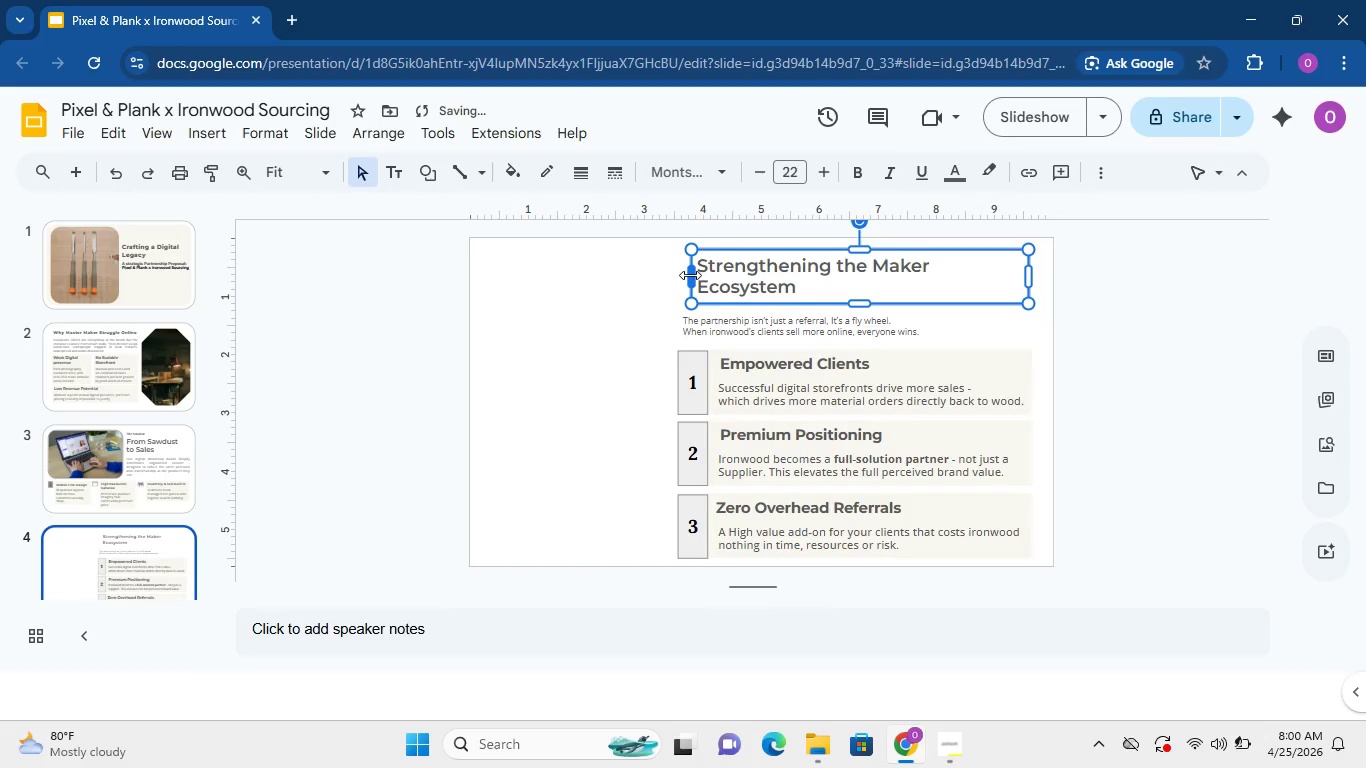 
left_click([690, 275])
 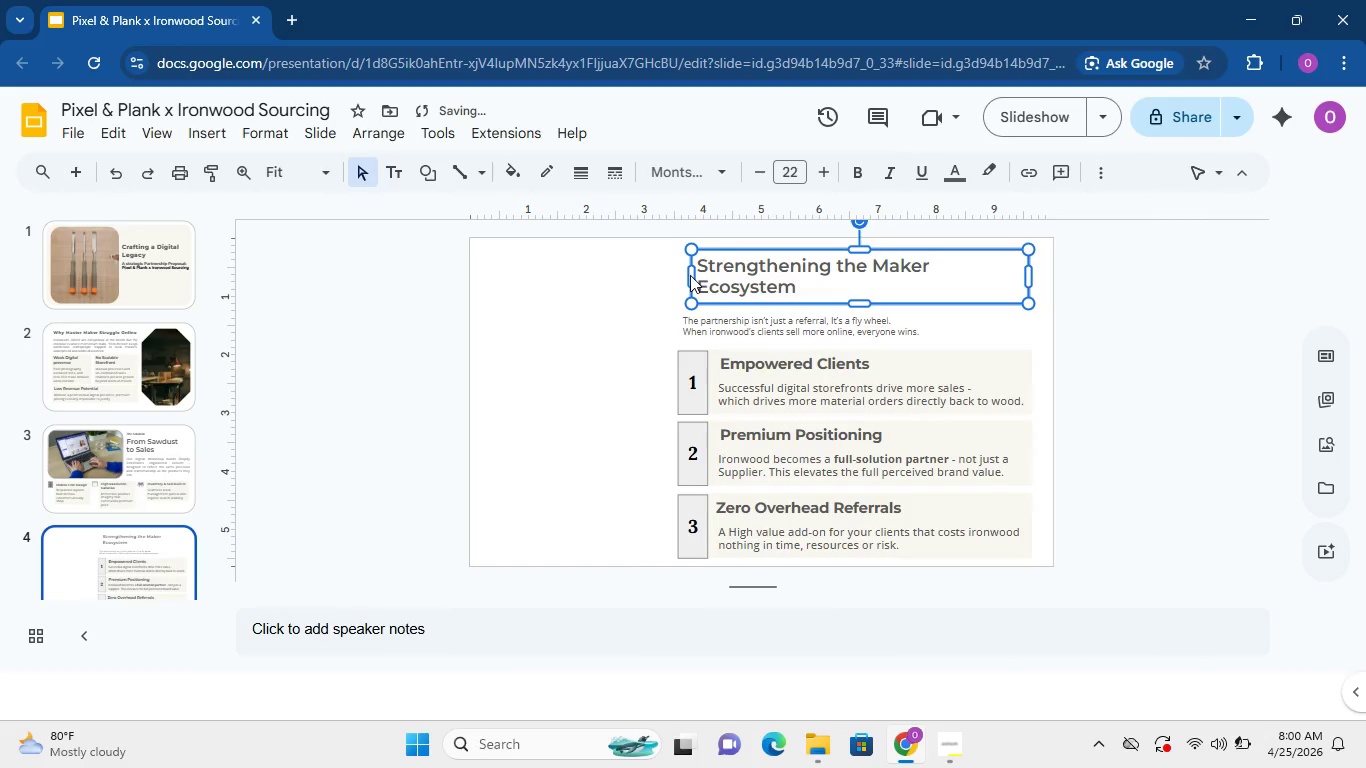 
left_click_drag(start_coordinate=[690, 275], to_coordinate=[676, 276])
 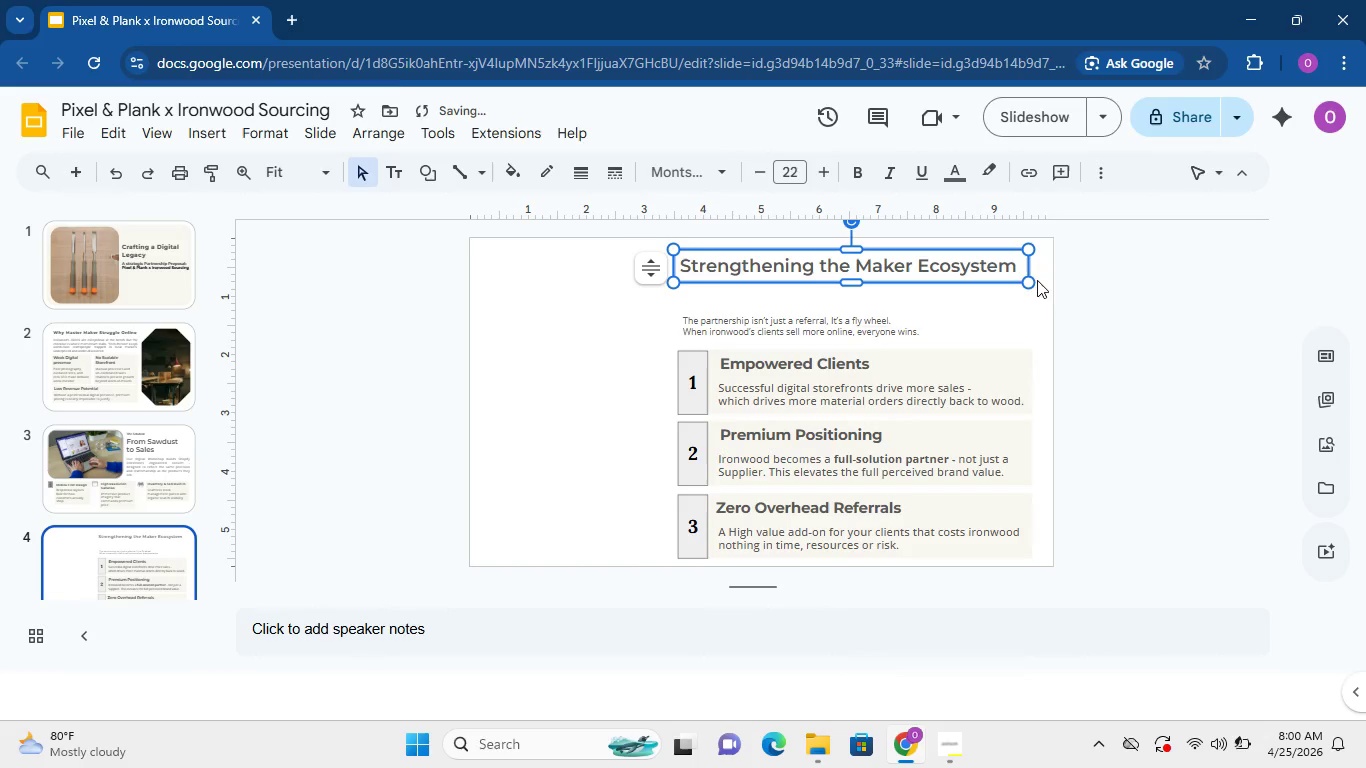 
left_click_drag(start_coordinate=[1030, 267], to_coordinate=[1048, 265])
 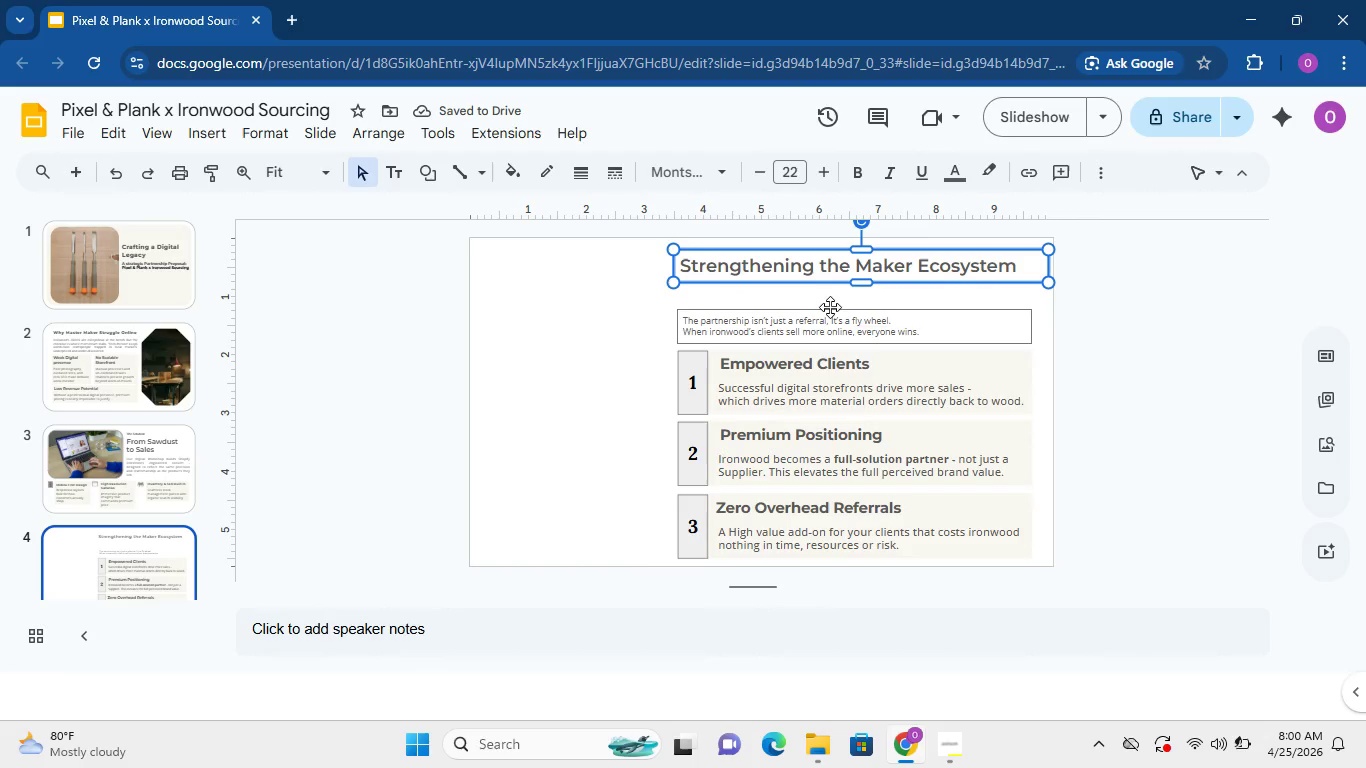 
wait(5.94)
 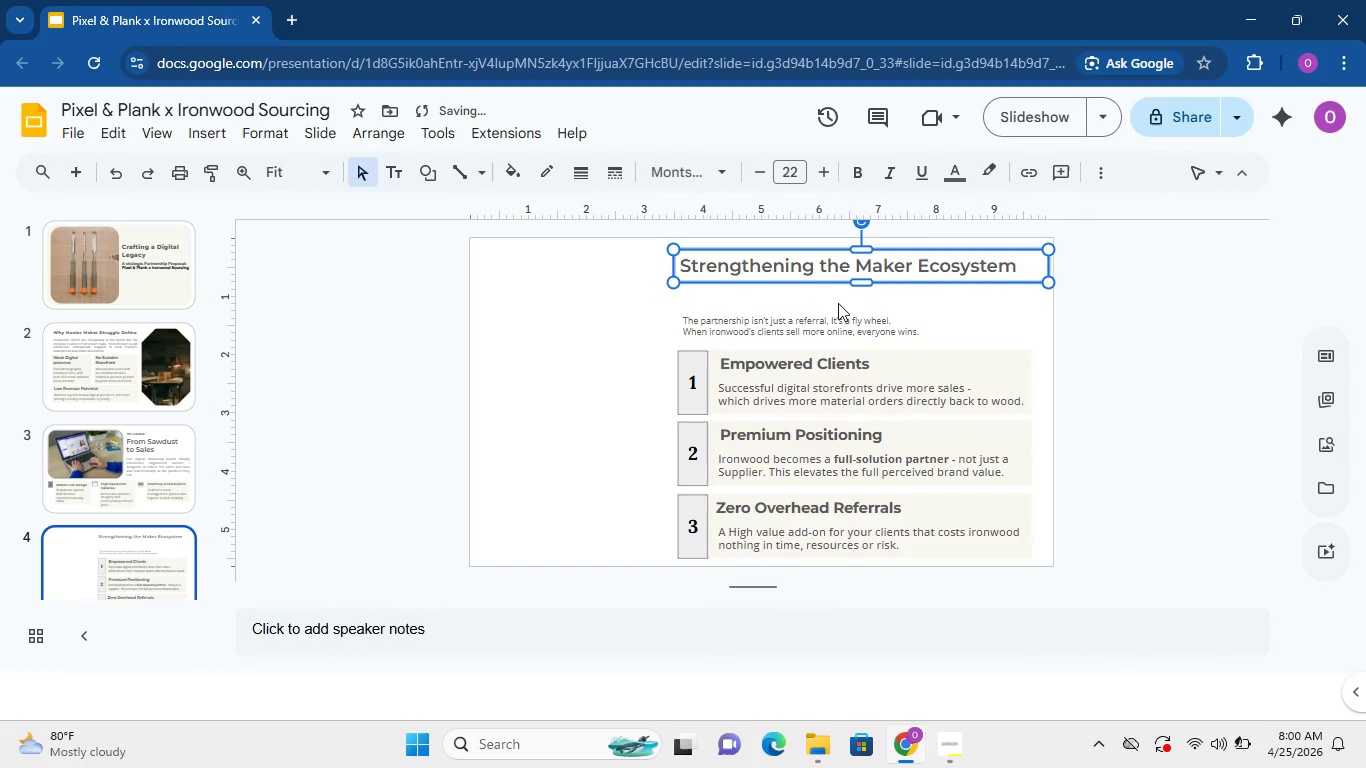 
left_click_drag(start_coordinate=[811, 252], to_coordinate=[808, 269])
 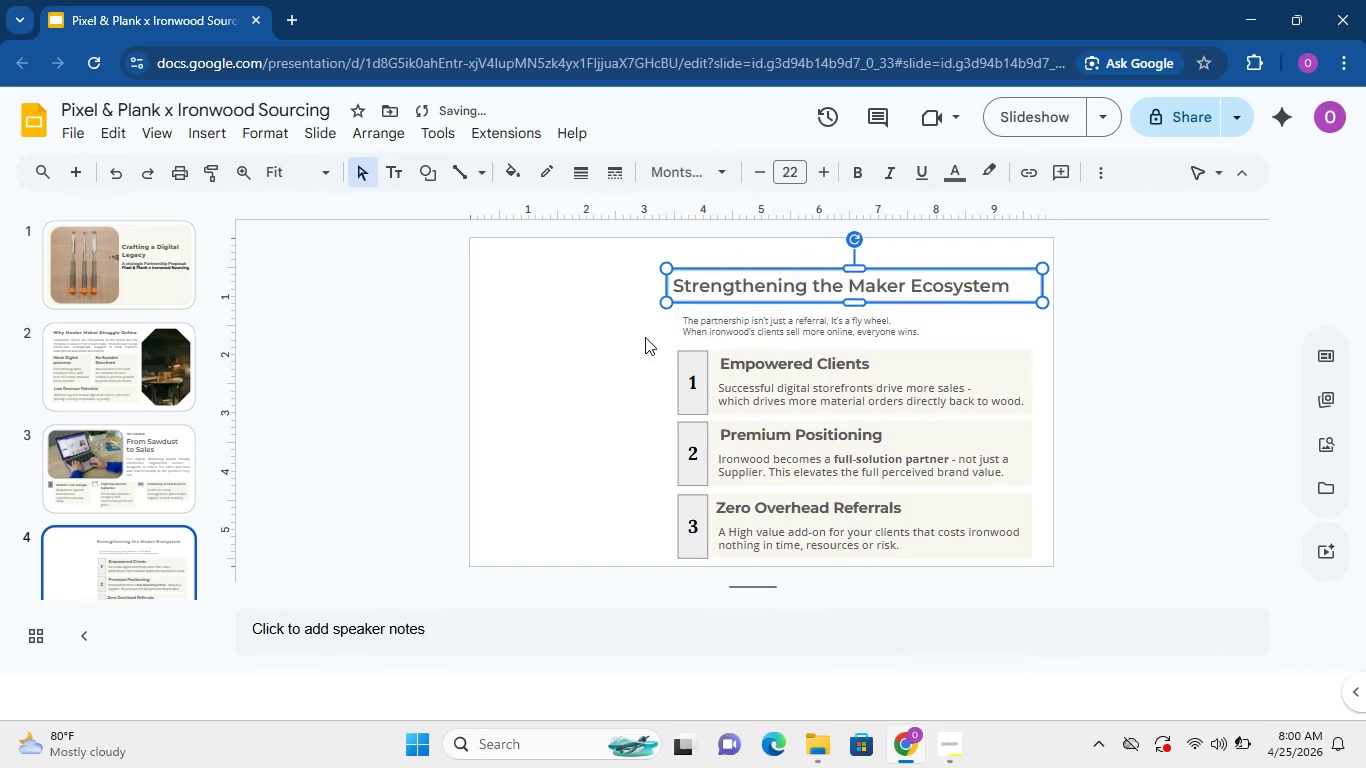 
left_click([645, 337])
 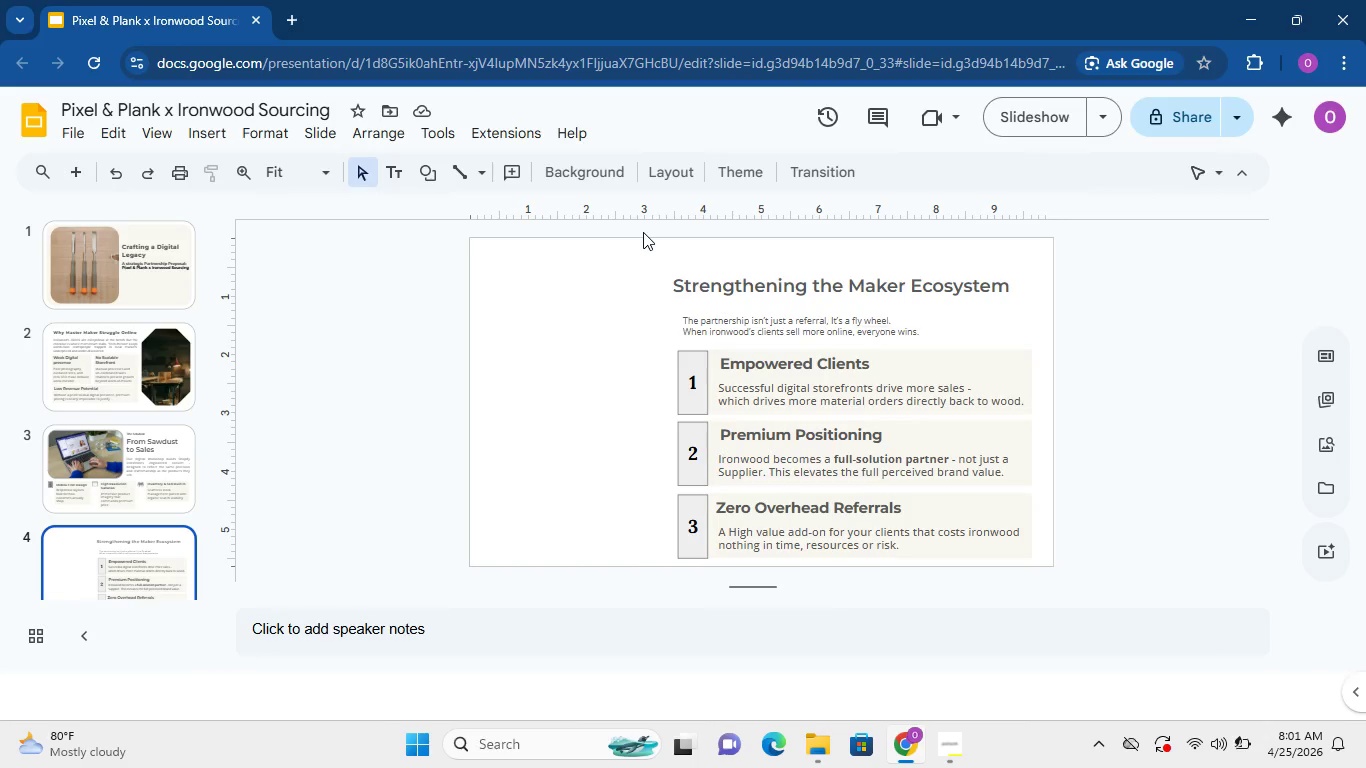 
wait(77.58)
 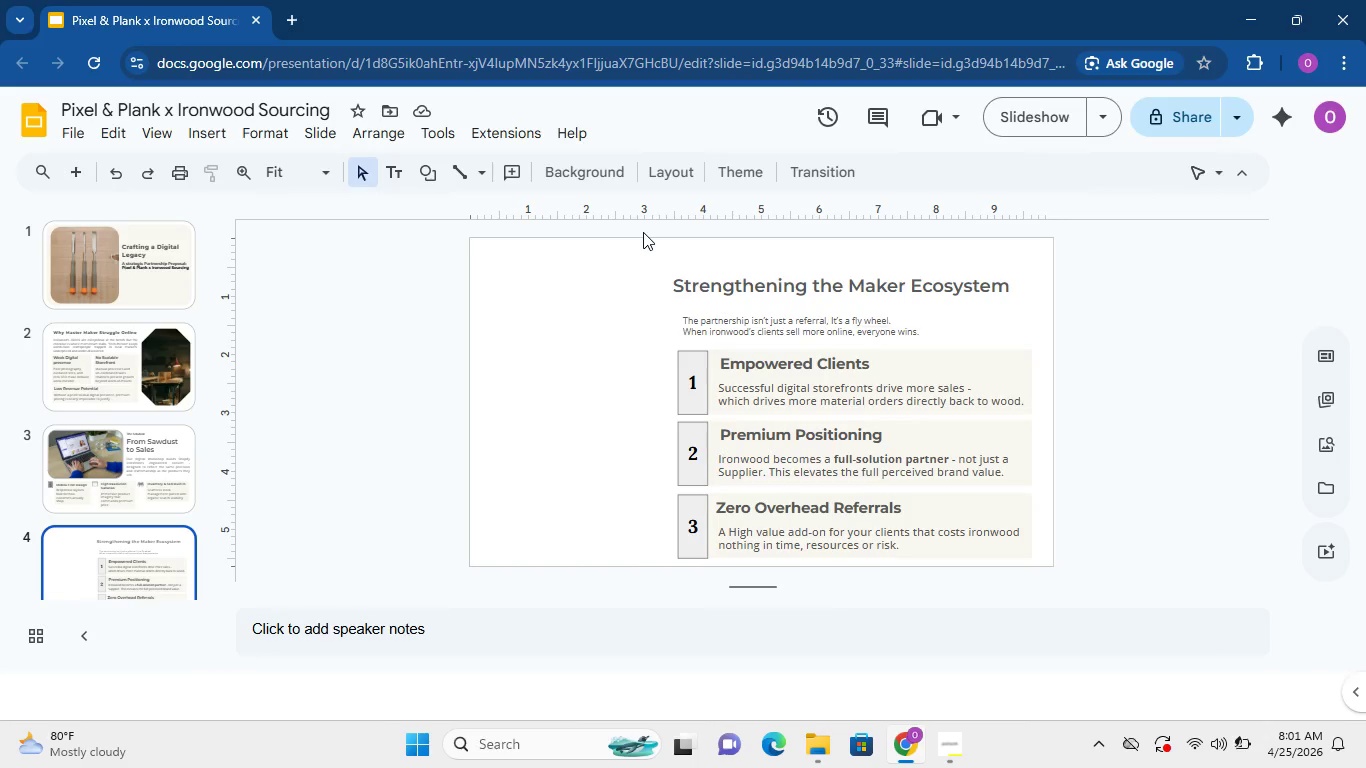 
left_click([270, 534])
 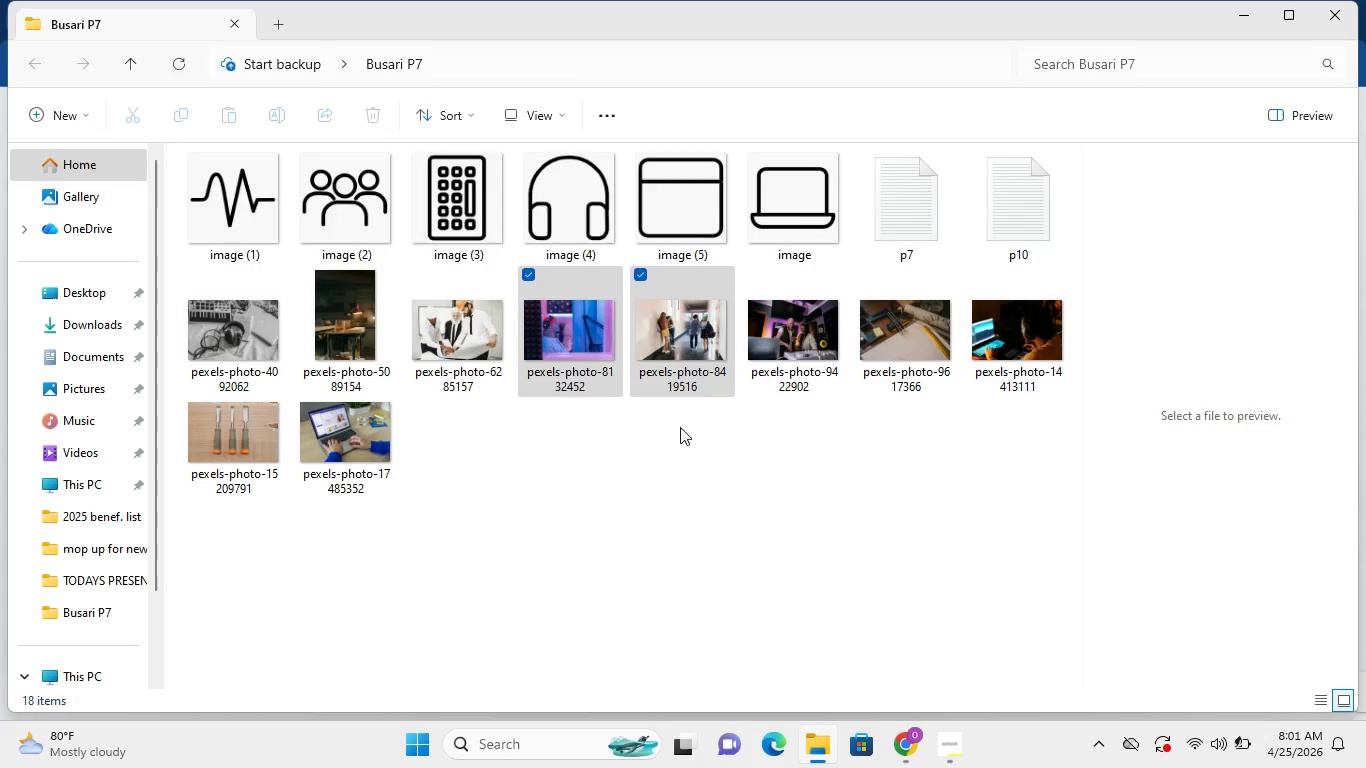 
wait(5.47)
 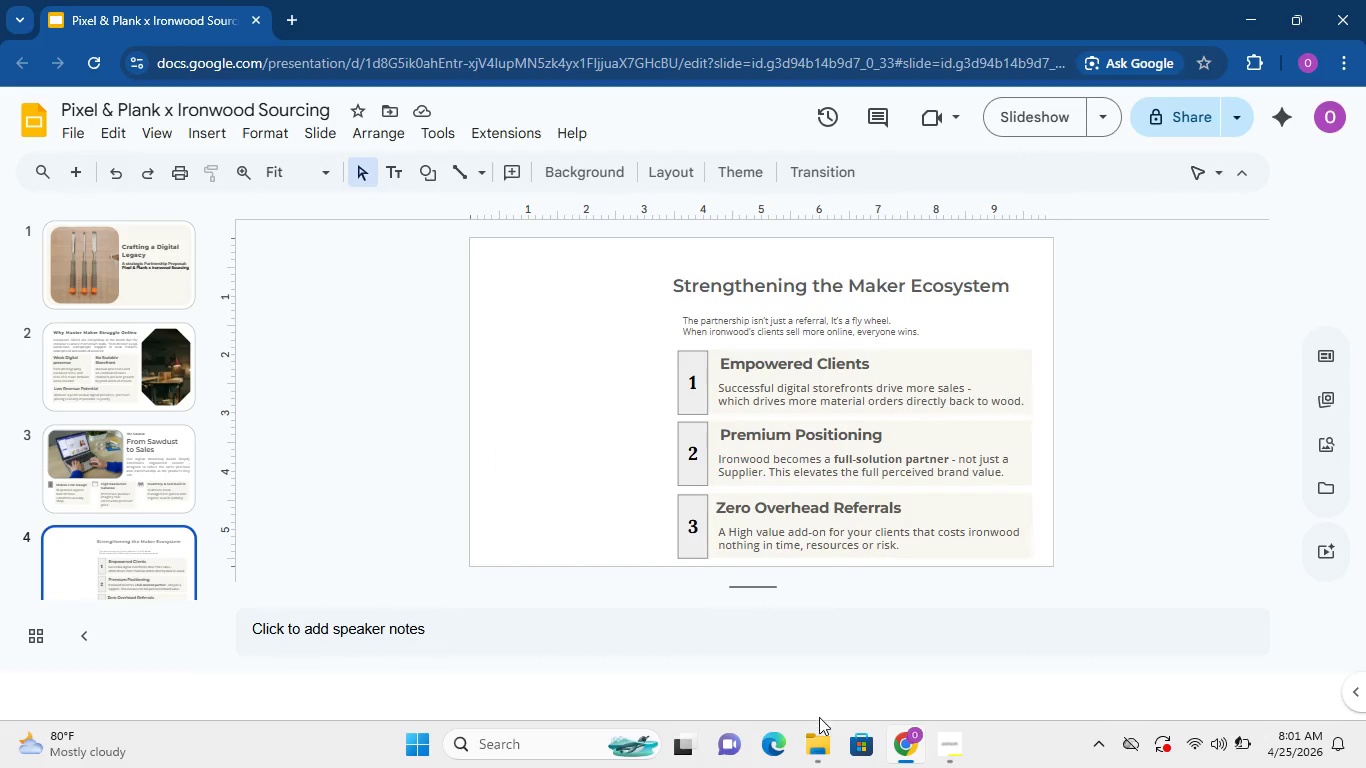 
left_click([472, 335])
 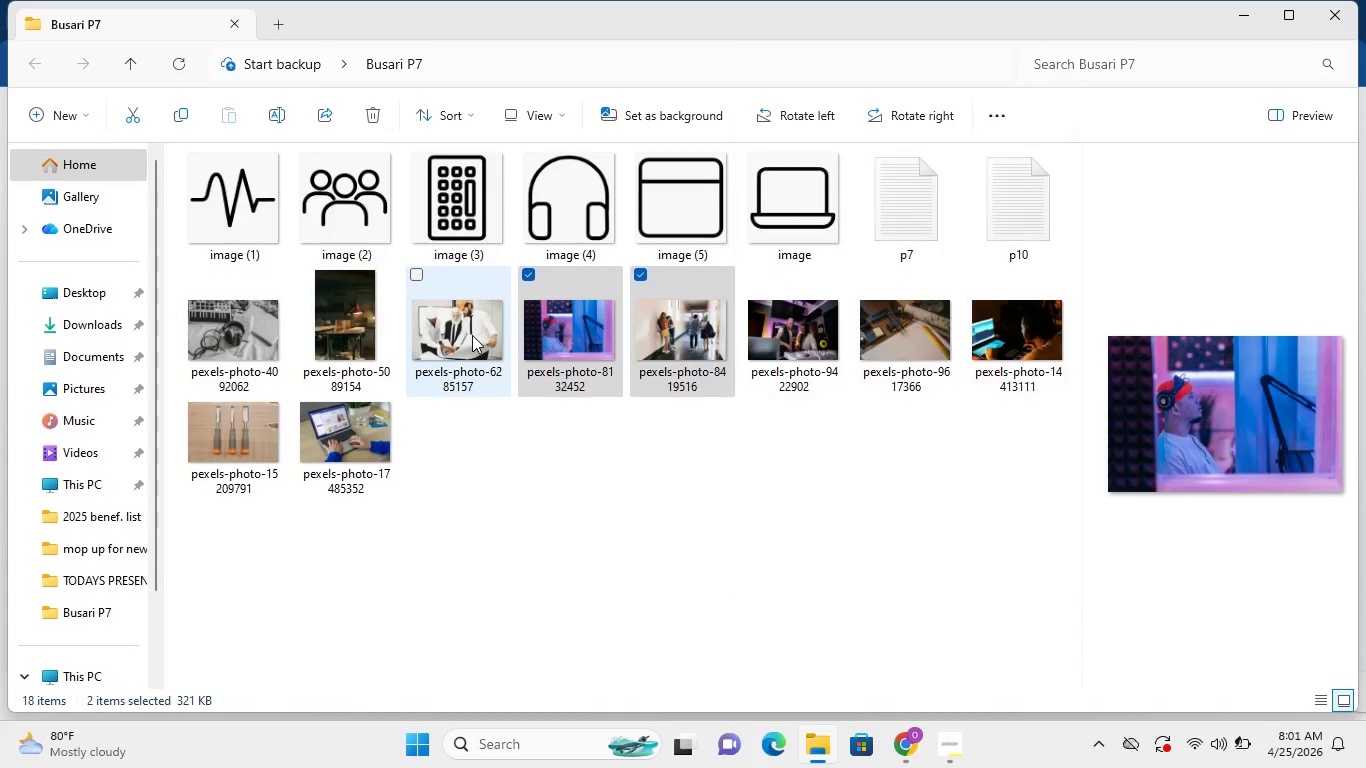 
right_click([472, 335])
 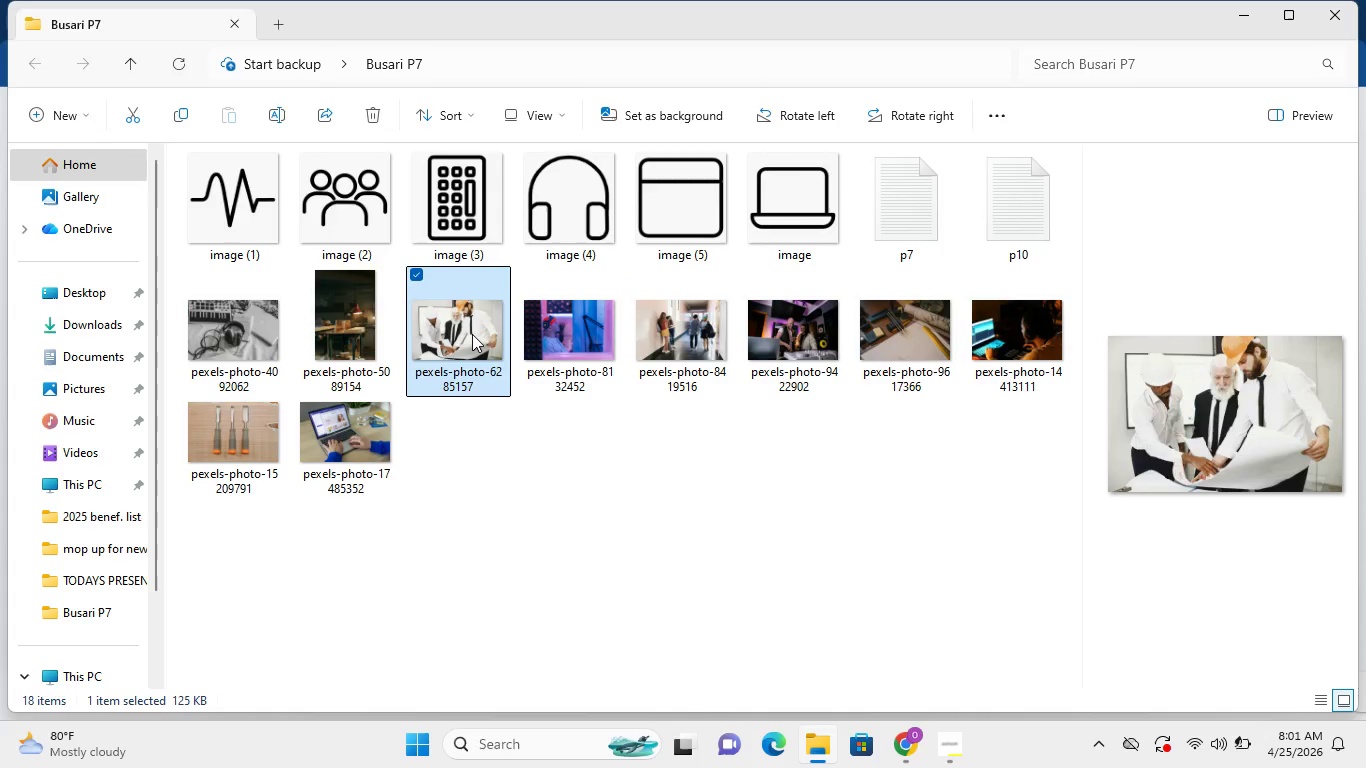 
right_click([472, 334])
 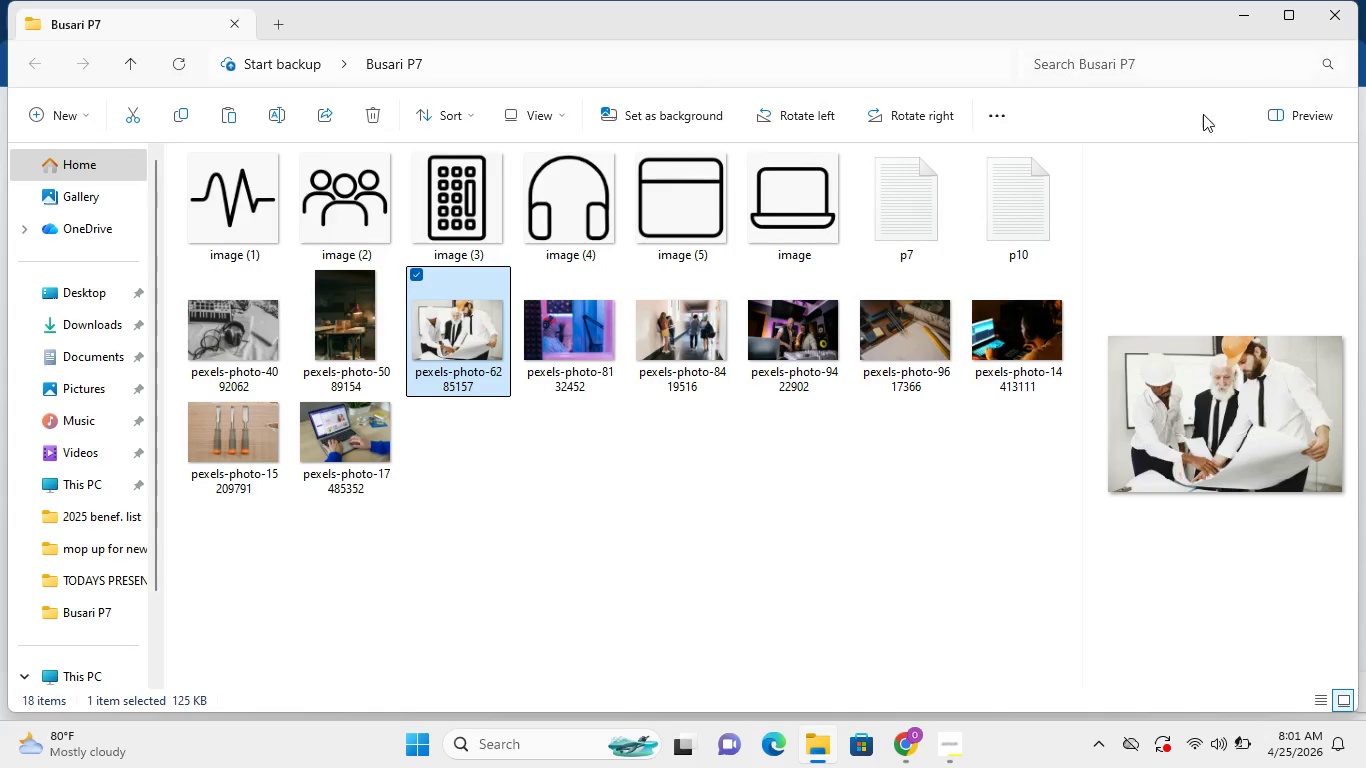 
wait(5.25)
 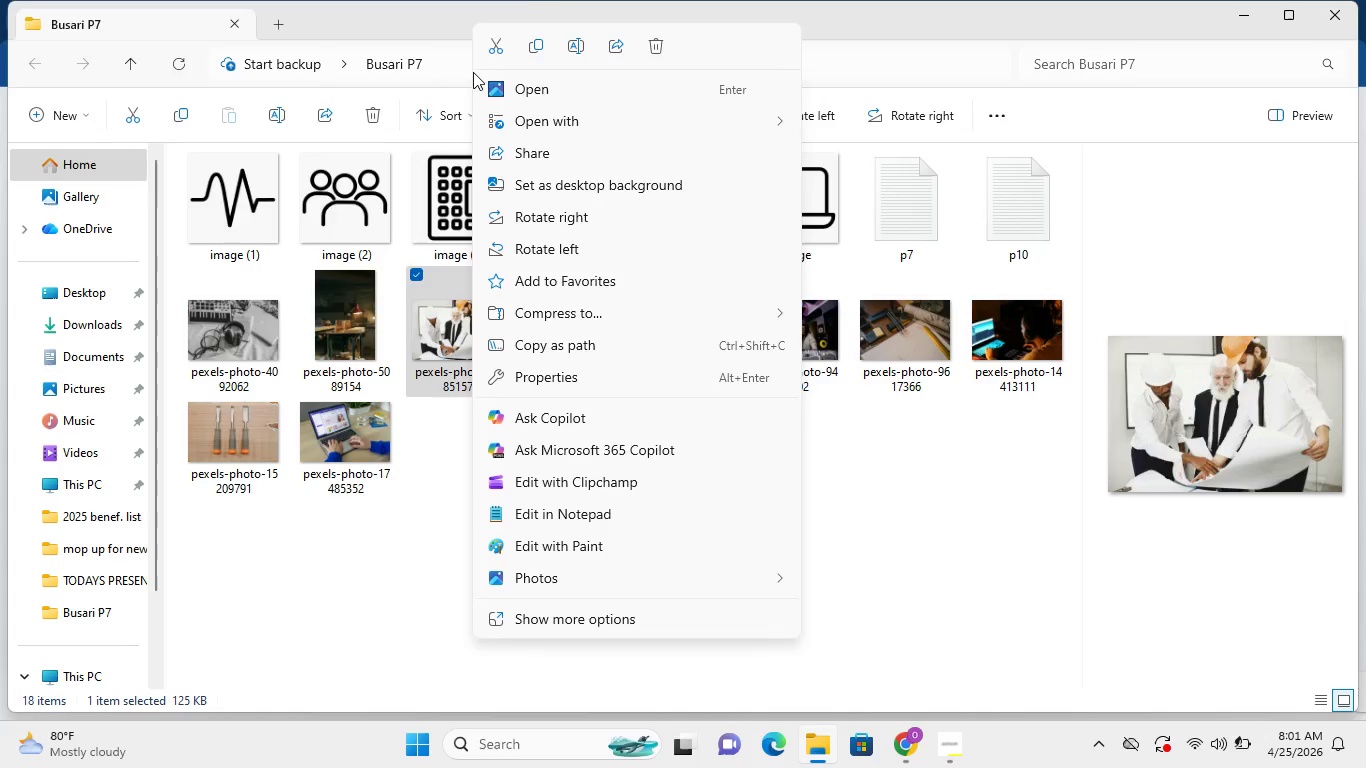 
left_click([1229, 17])
 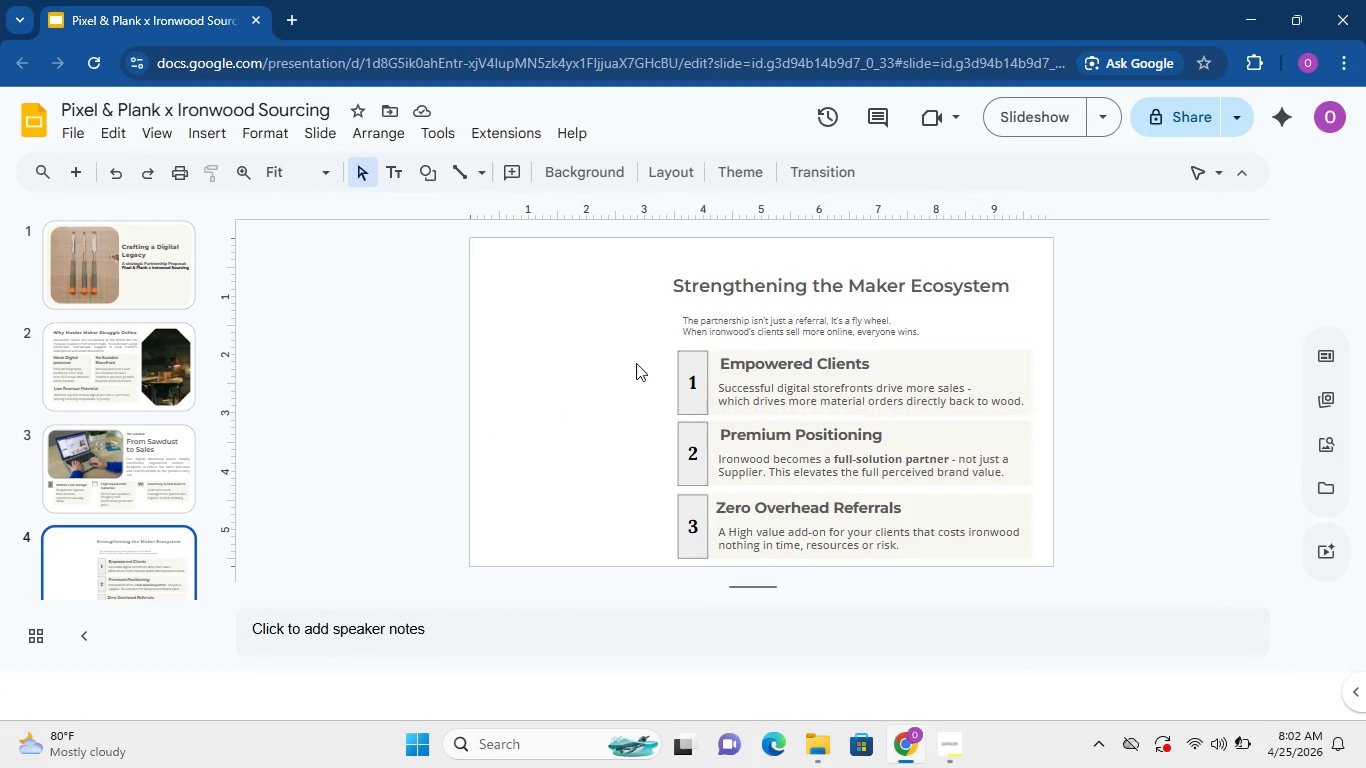 
right_click([617, 364])
 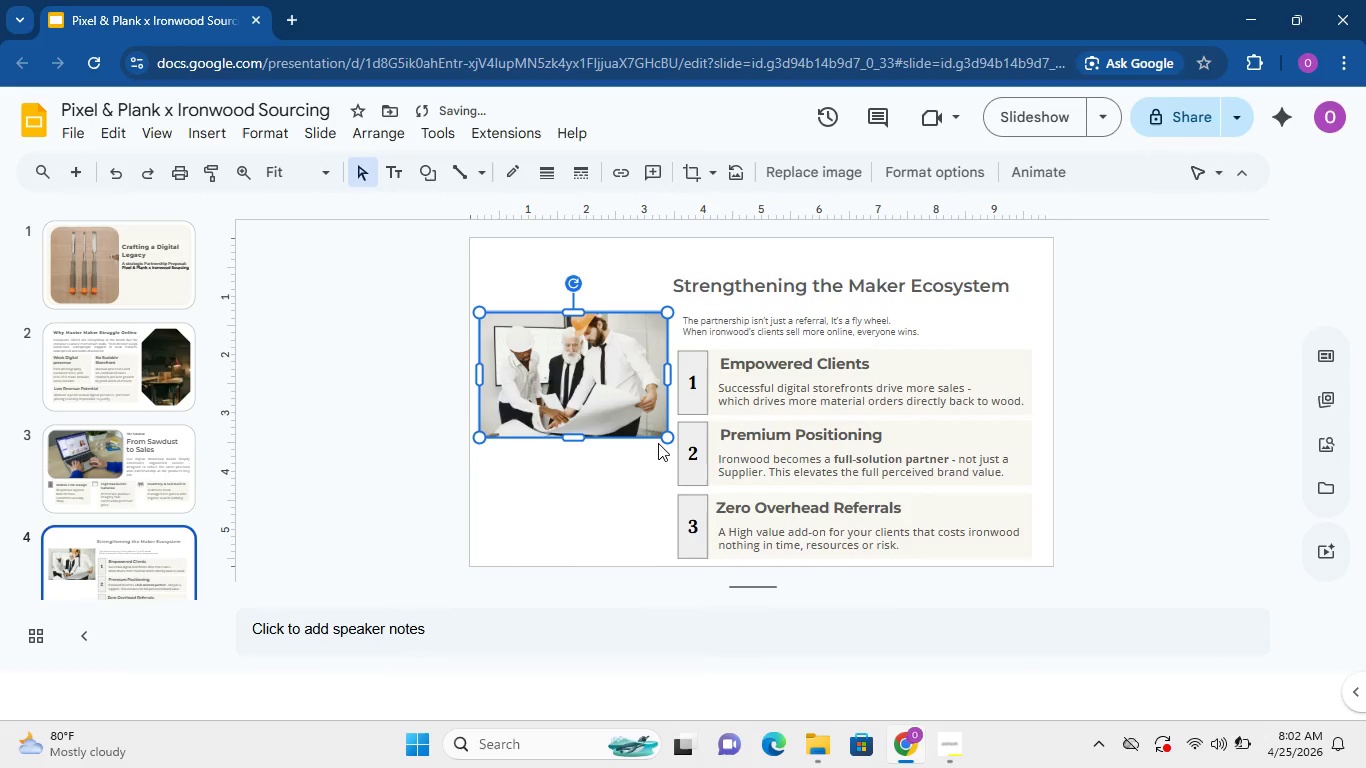 
left_click_drag(start_coordinate=[669, 438], to_coordinate=[641, 439])
 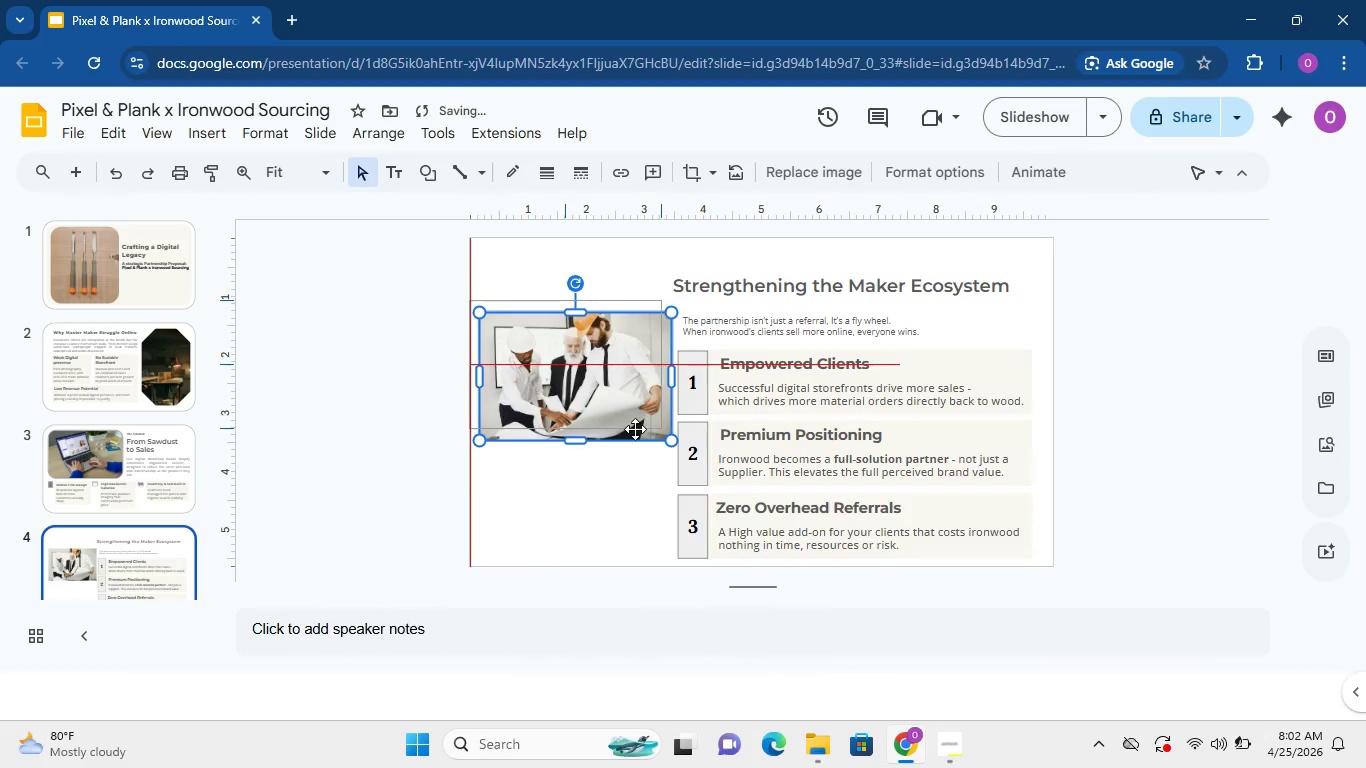 
left_click_drag(start_coordinate=[641, 439], to_coordinate=[634, 428])
 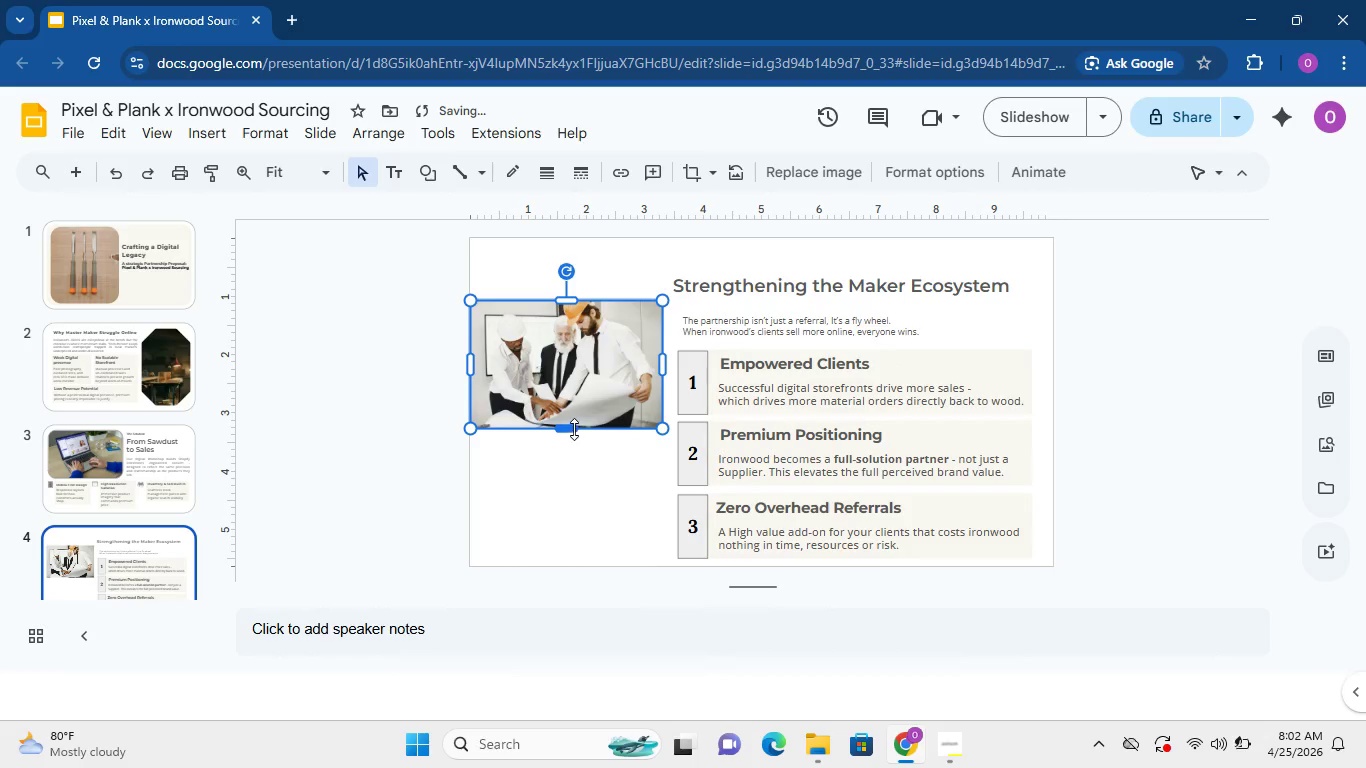 
left_click_drag(start_coordinate=[574, 428], to_coordinate=[583, 527])
 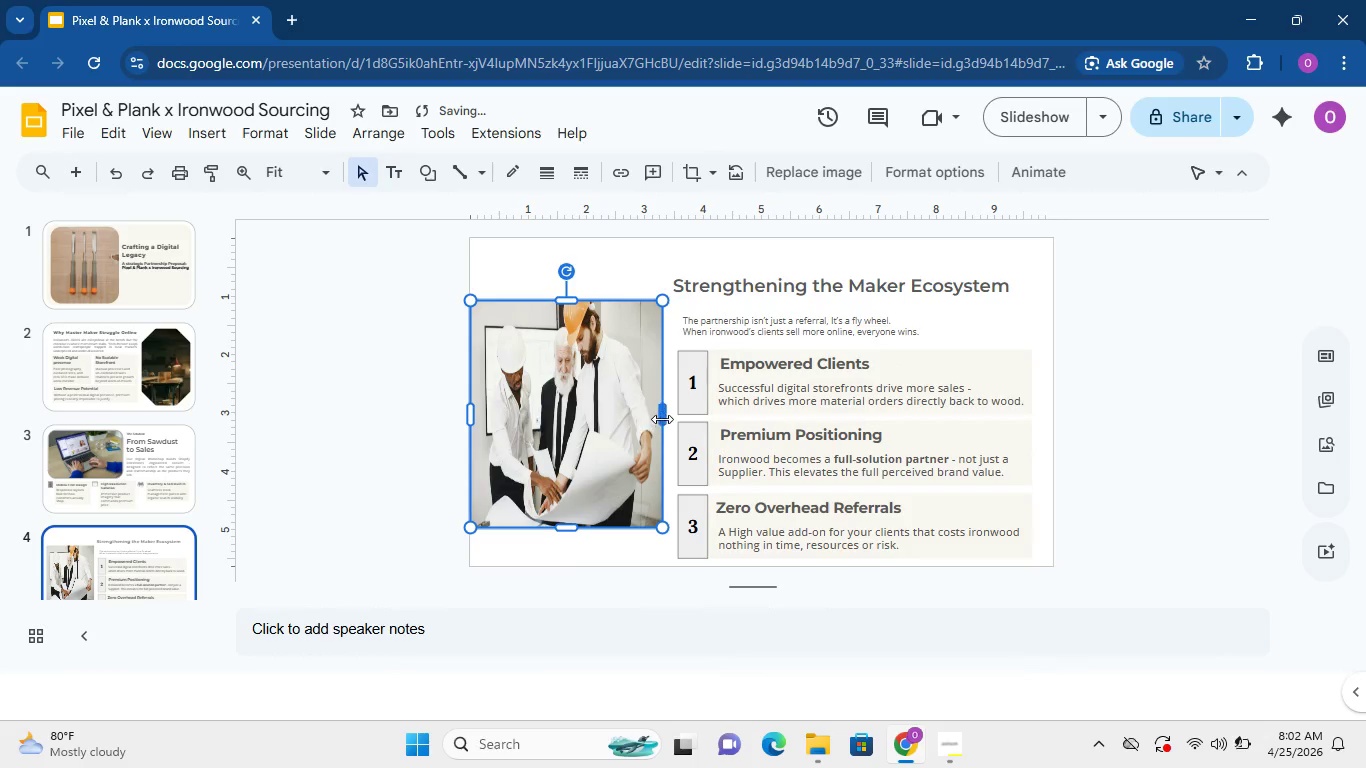 
left_click_drag(start_coordinate=[663, 419], to_coordinate=[670, 420])
 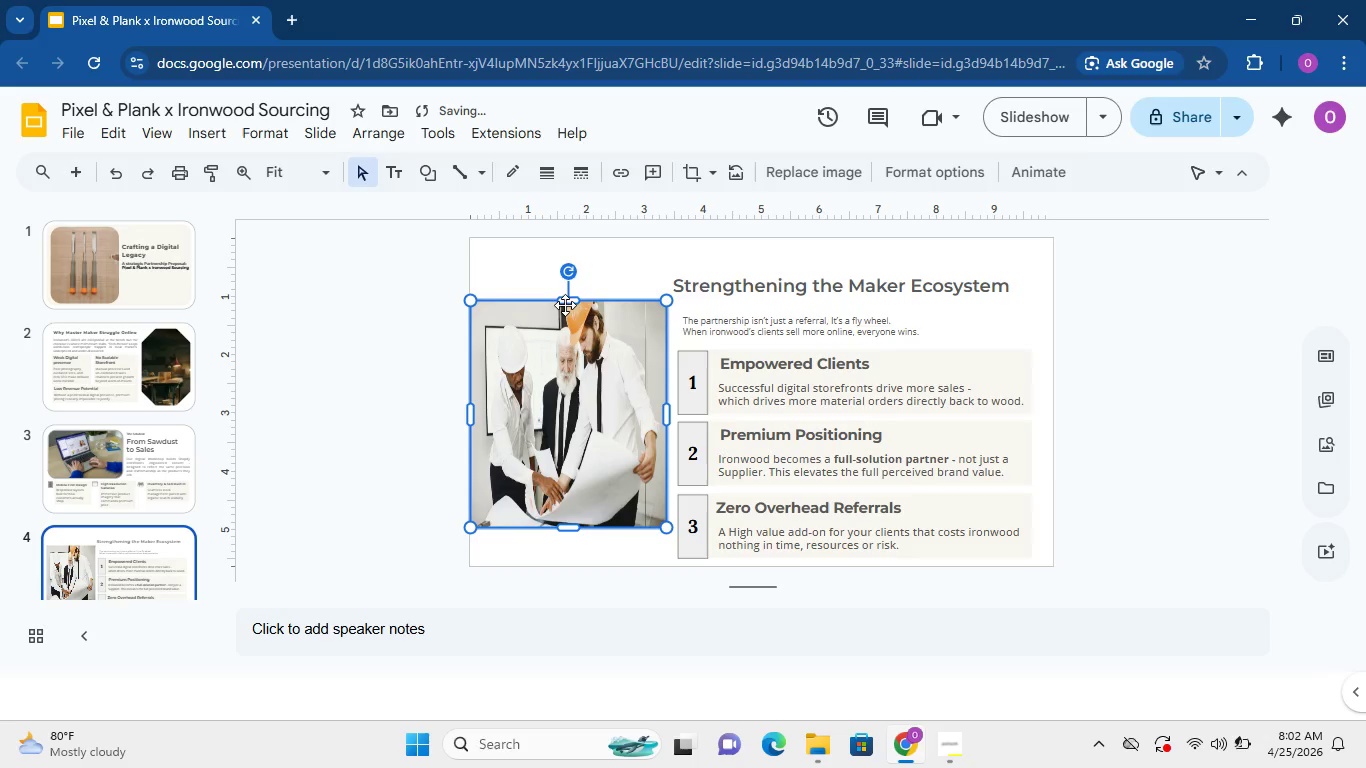 
left_click([564, 302])
 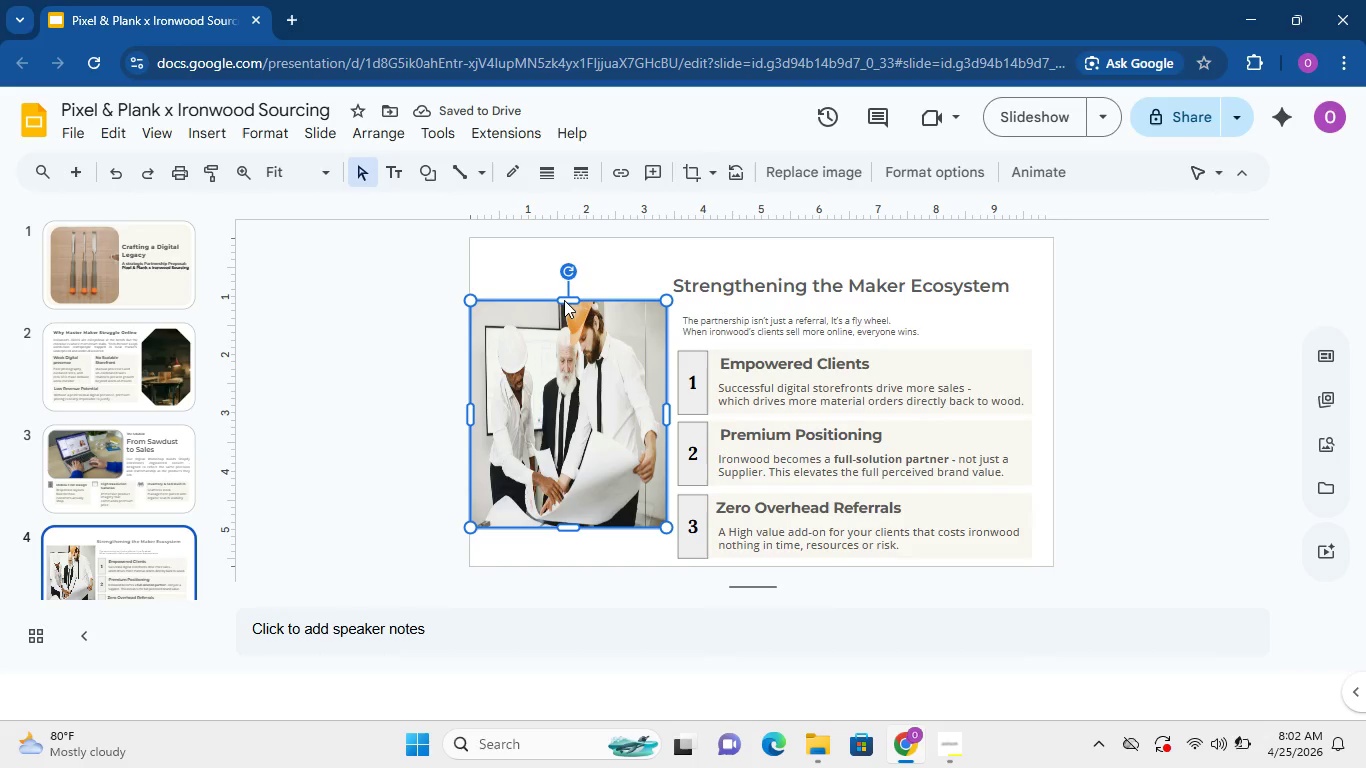 
left_click_drag(start_coordinate=[564, 300], to_coordinate=[565, 282])
 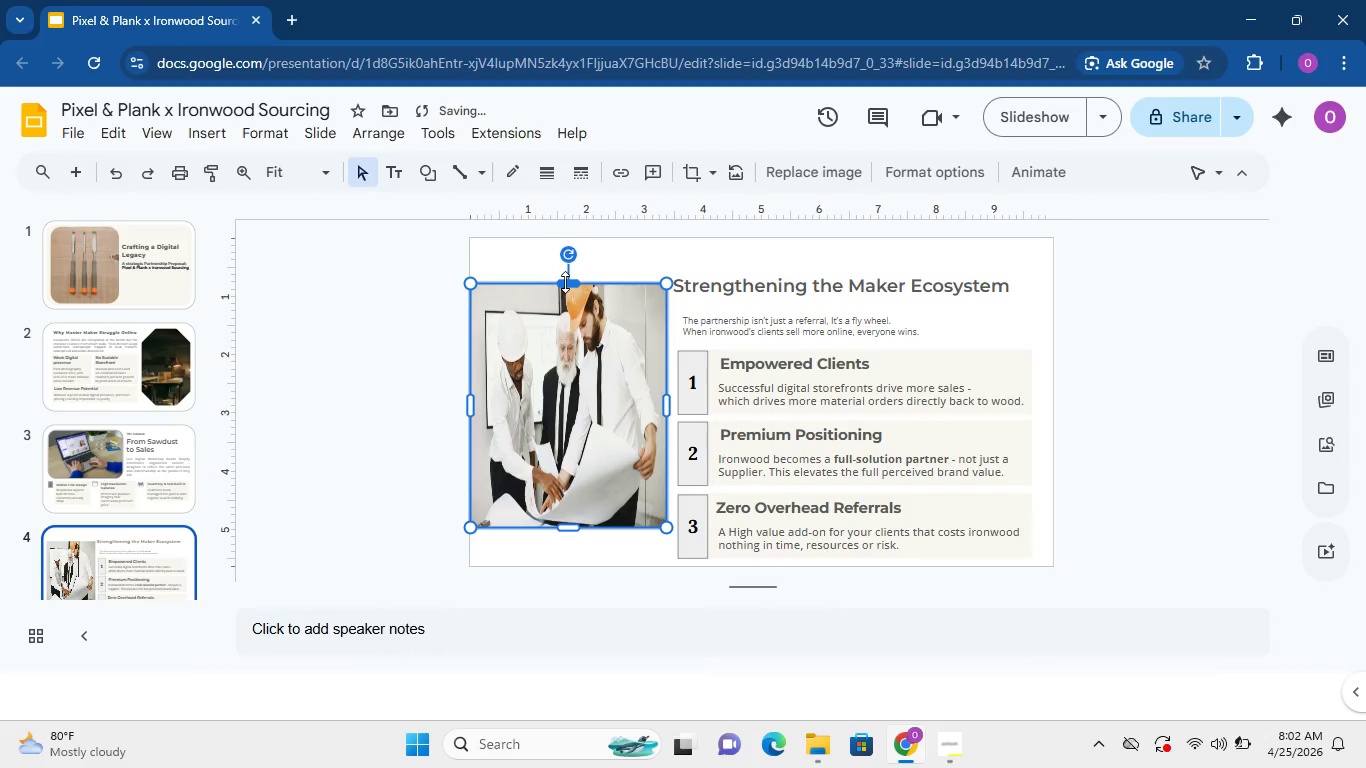 
left_click_drag(start_coordinate=[565, 282], to_coordinate=[565, 275])
 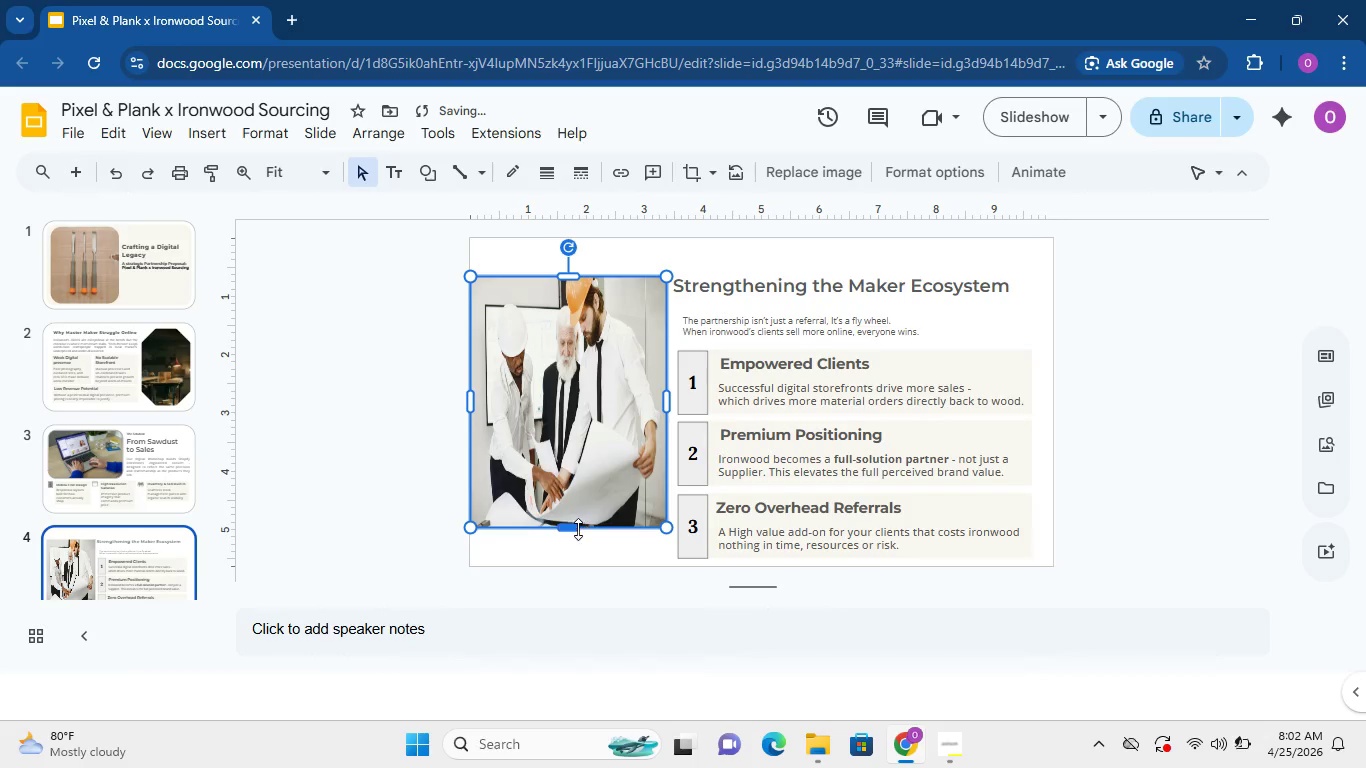 
left_click_drag(start_coordinate=[578, 529], to_coordinate=[584, 559])
 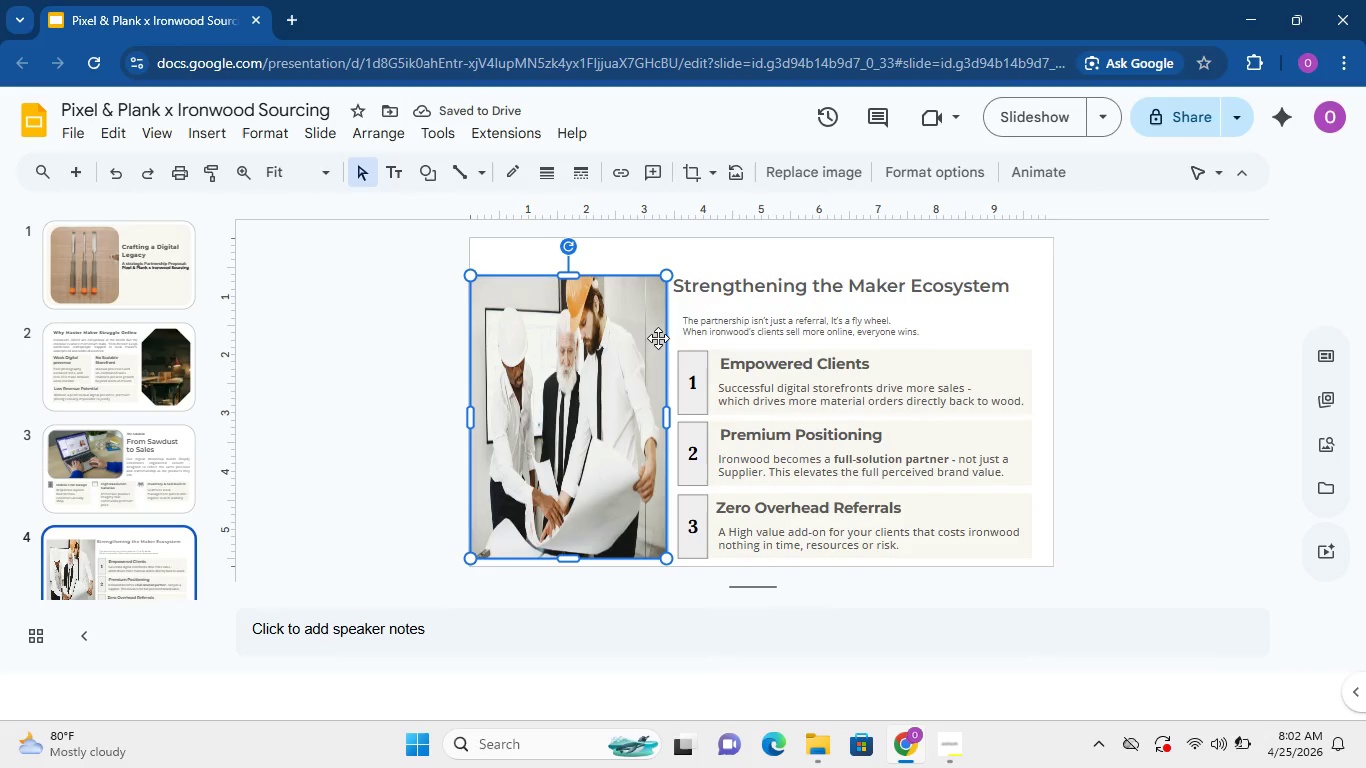 
wait(6.49)
 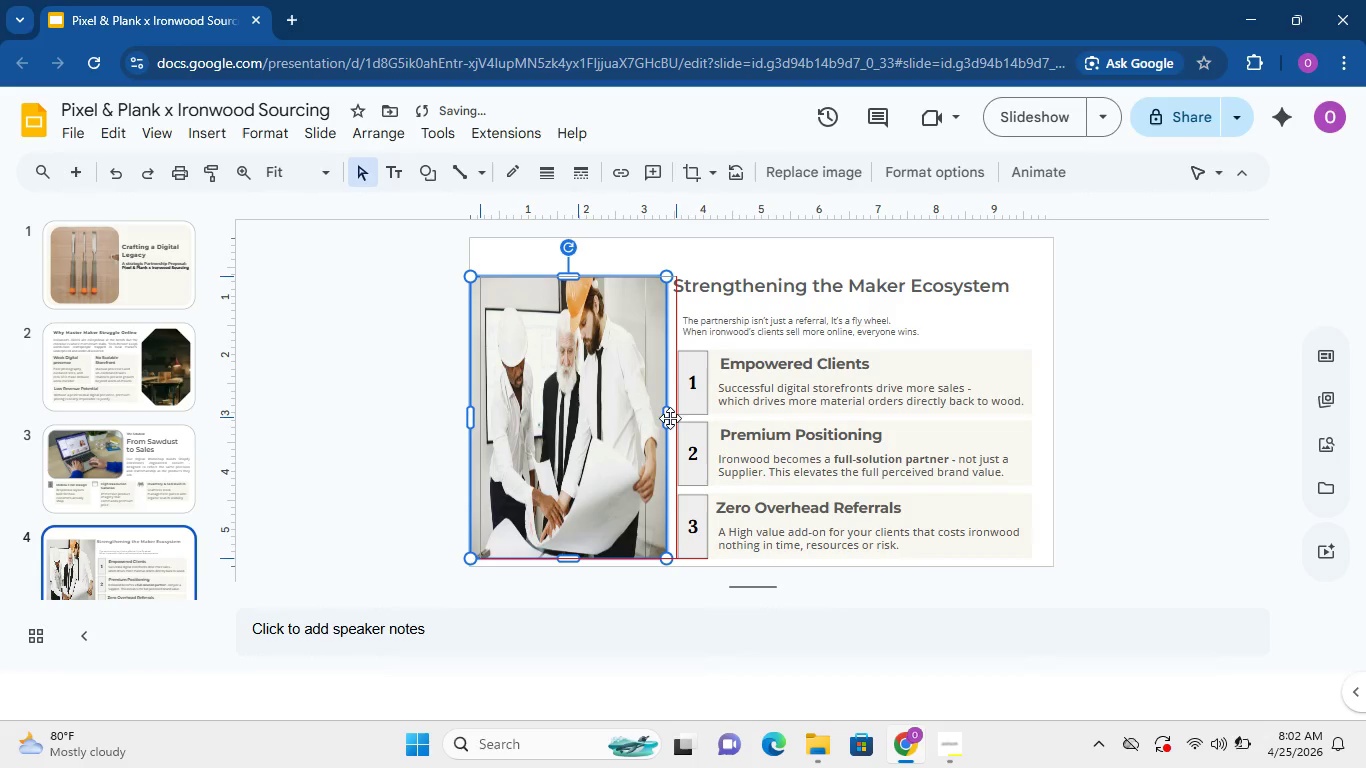 
left_click([394, 399])
 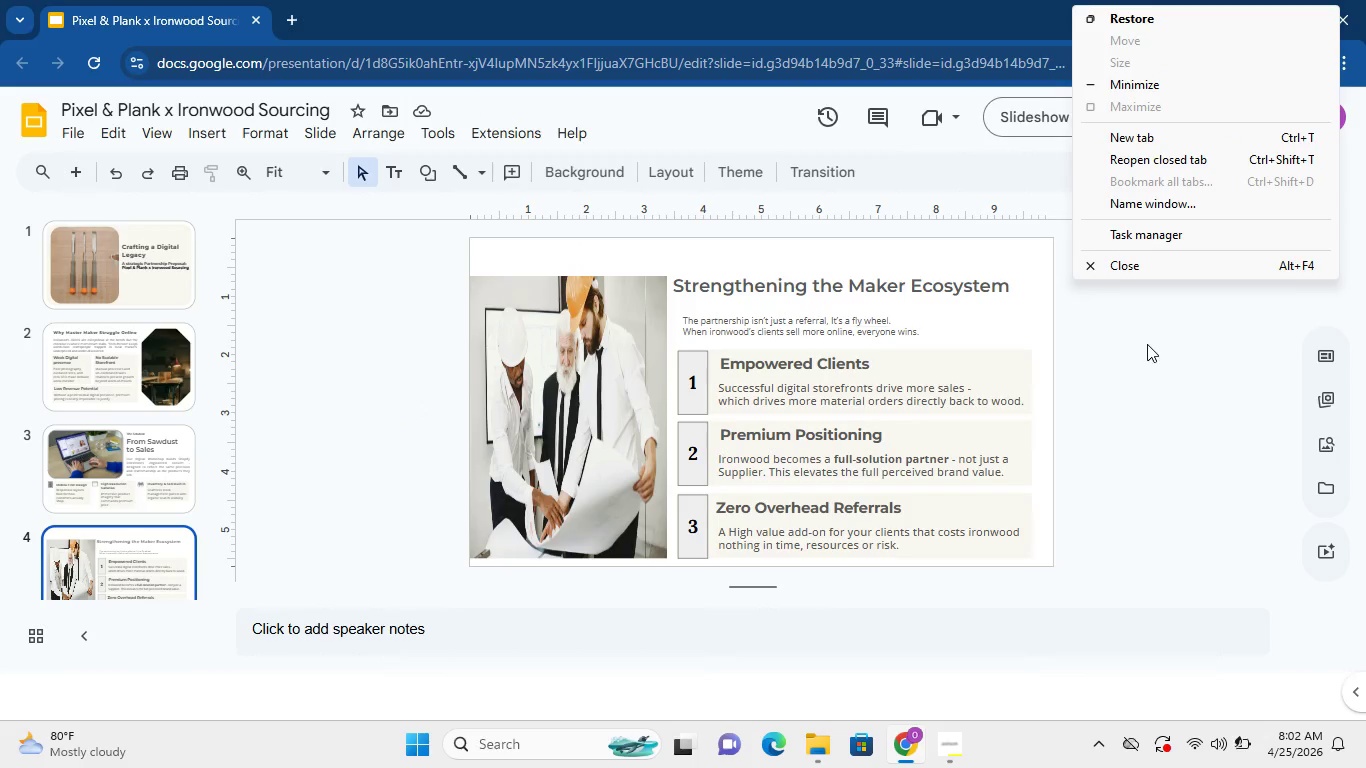 
wait(9.66)
 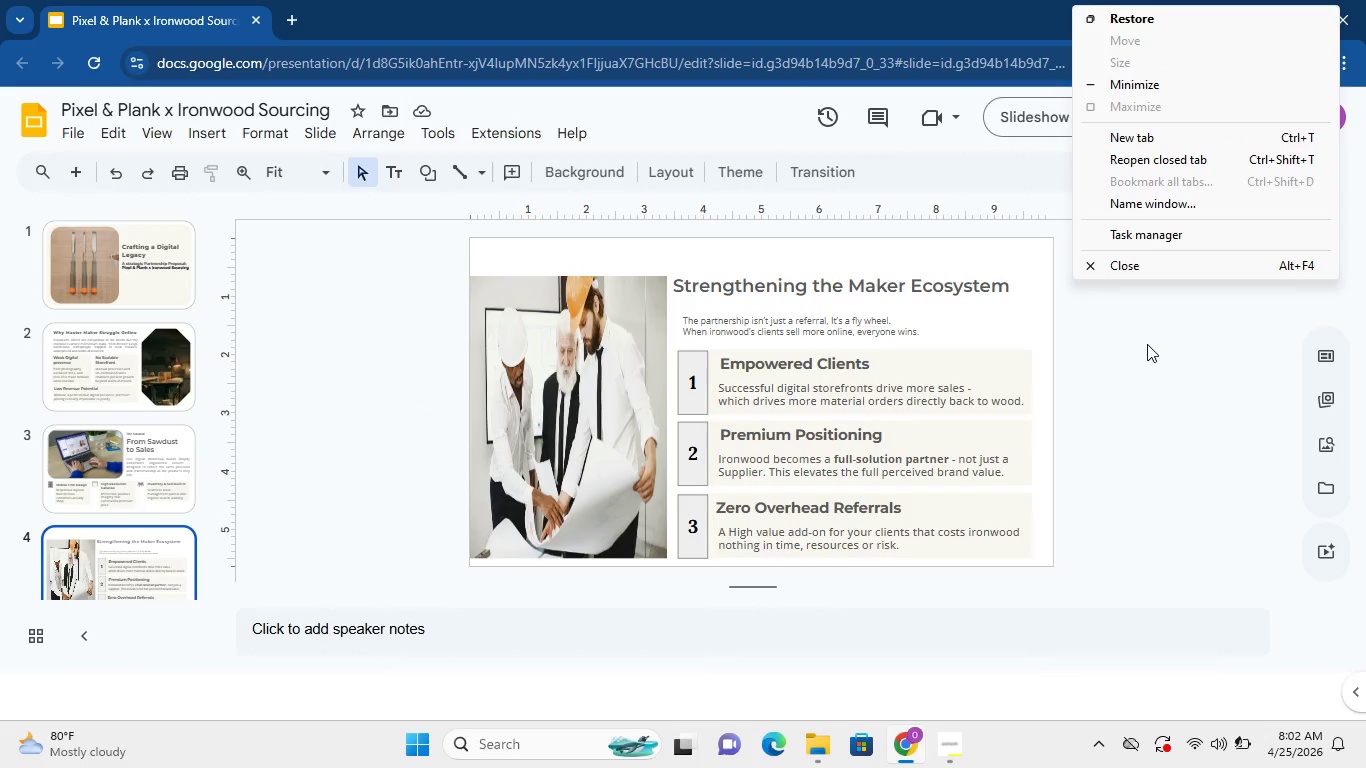 
left_click([984, 413])
 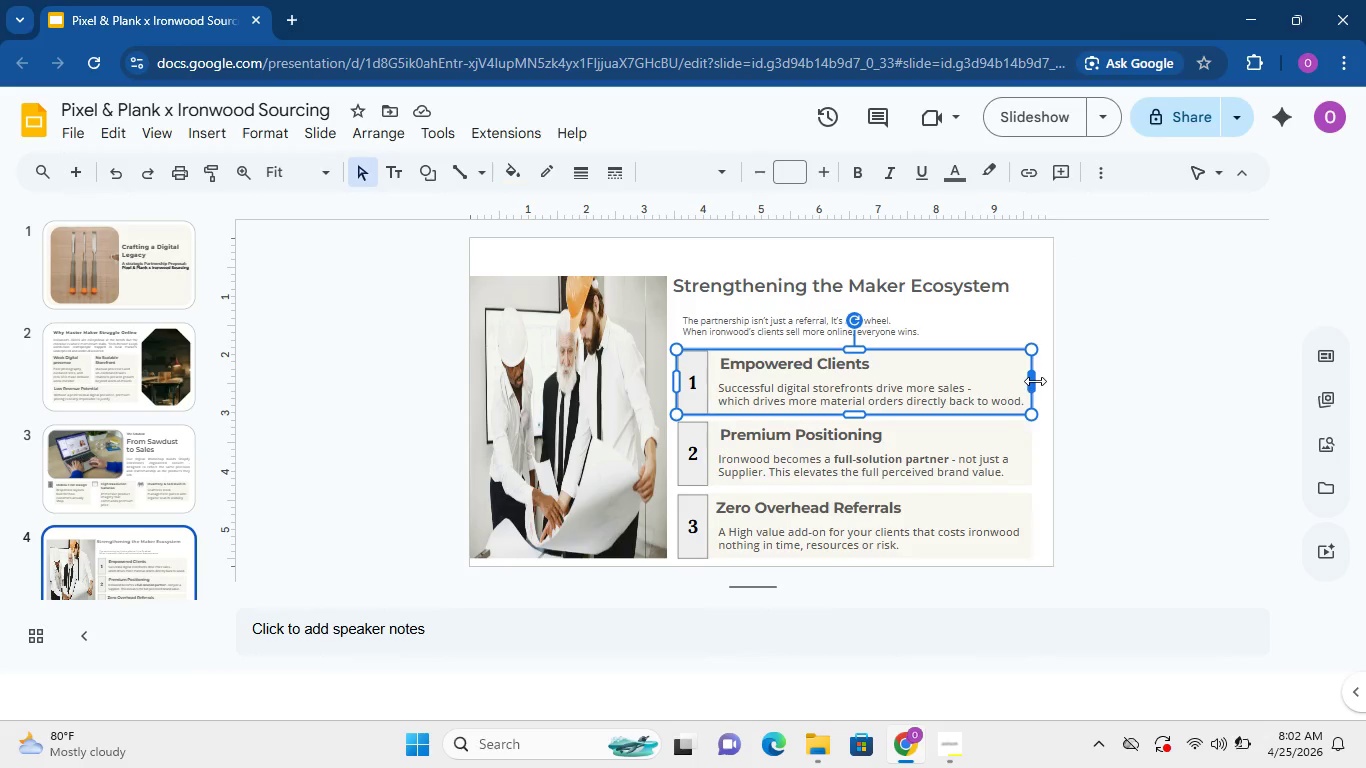 
left_click_drag(start_coordinate=[1035, 381], to_coordinate=[1045, 380])
 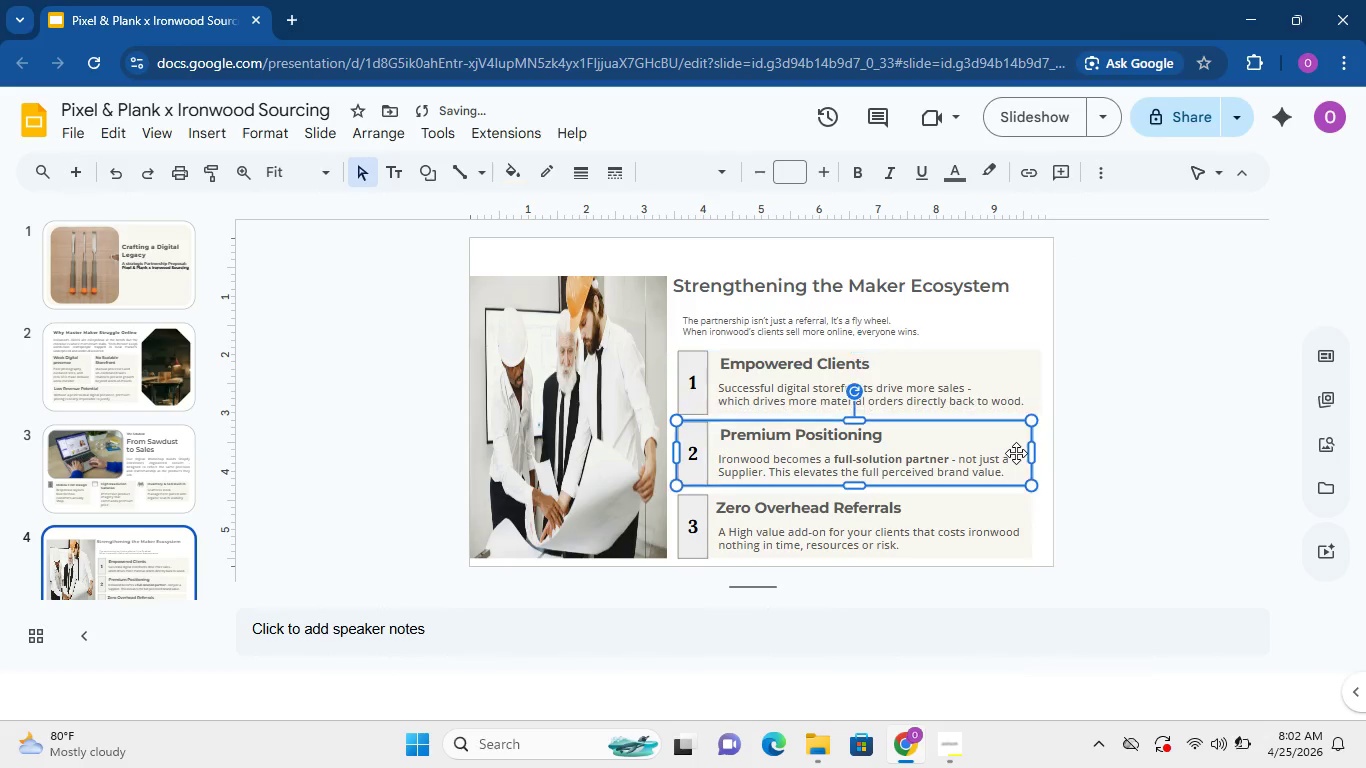 
left_click([1016, 453])
 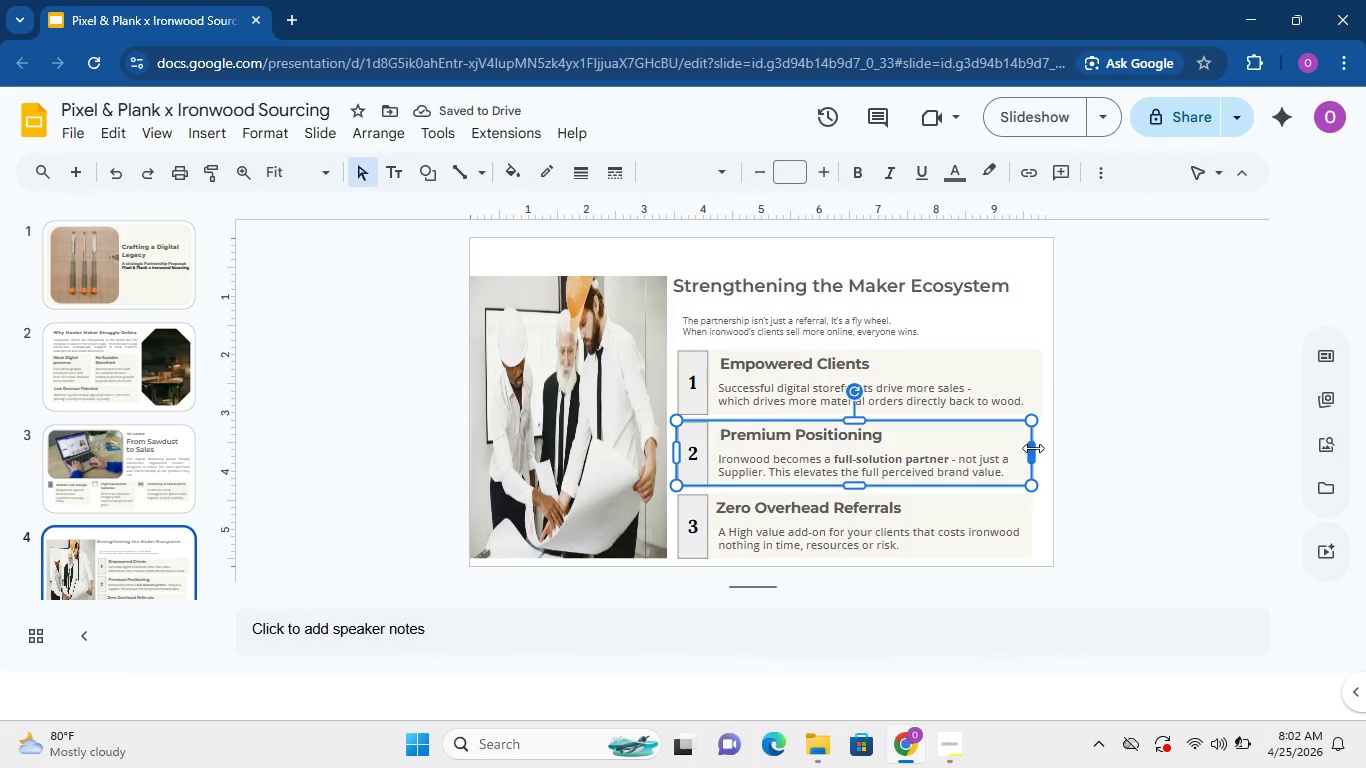 
left_click_drag(start_coordinate=[1034, 447], to_coordinate=[1041, 442])
 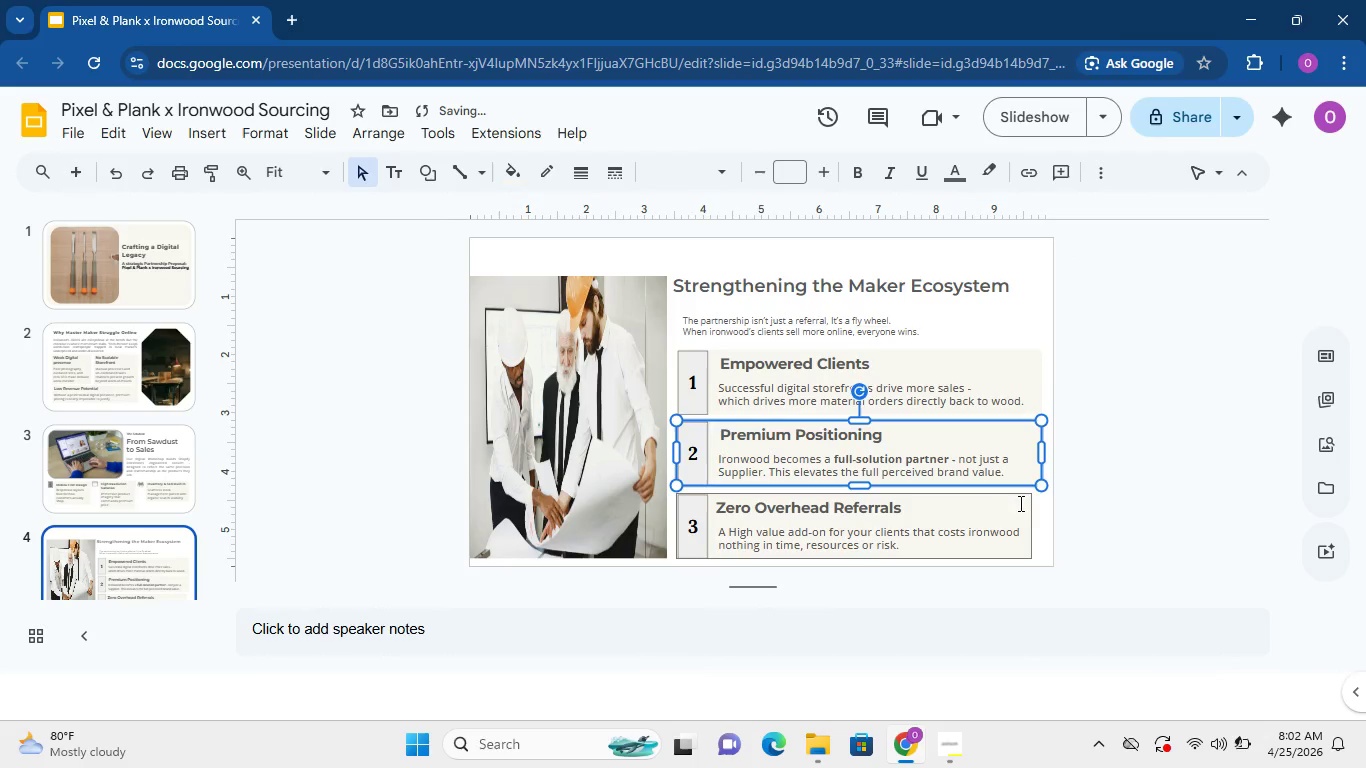 
left_click([1019, 503])
 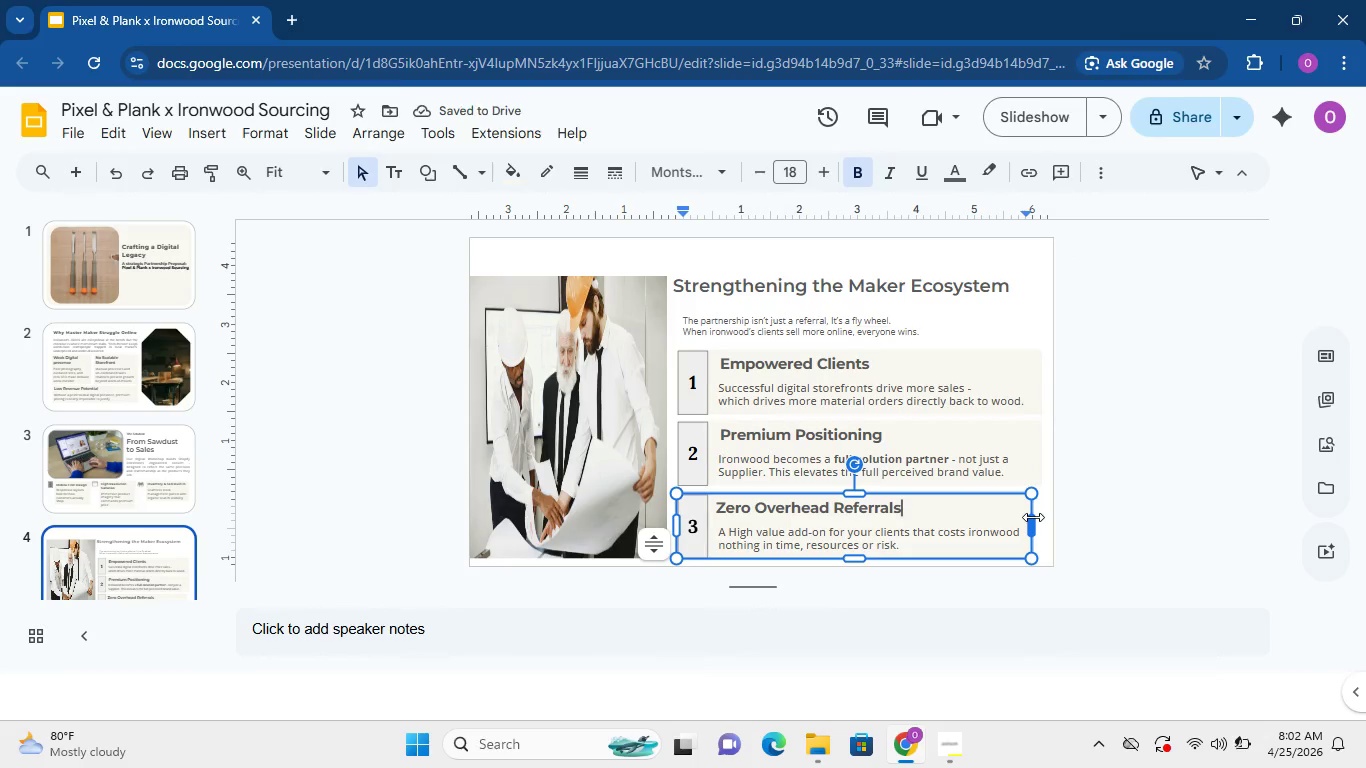 
left_click_drag(start_coordinate=[1033, 517], to_coordinate=[1039, 517])
 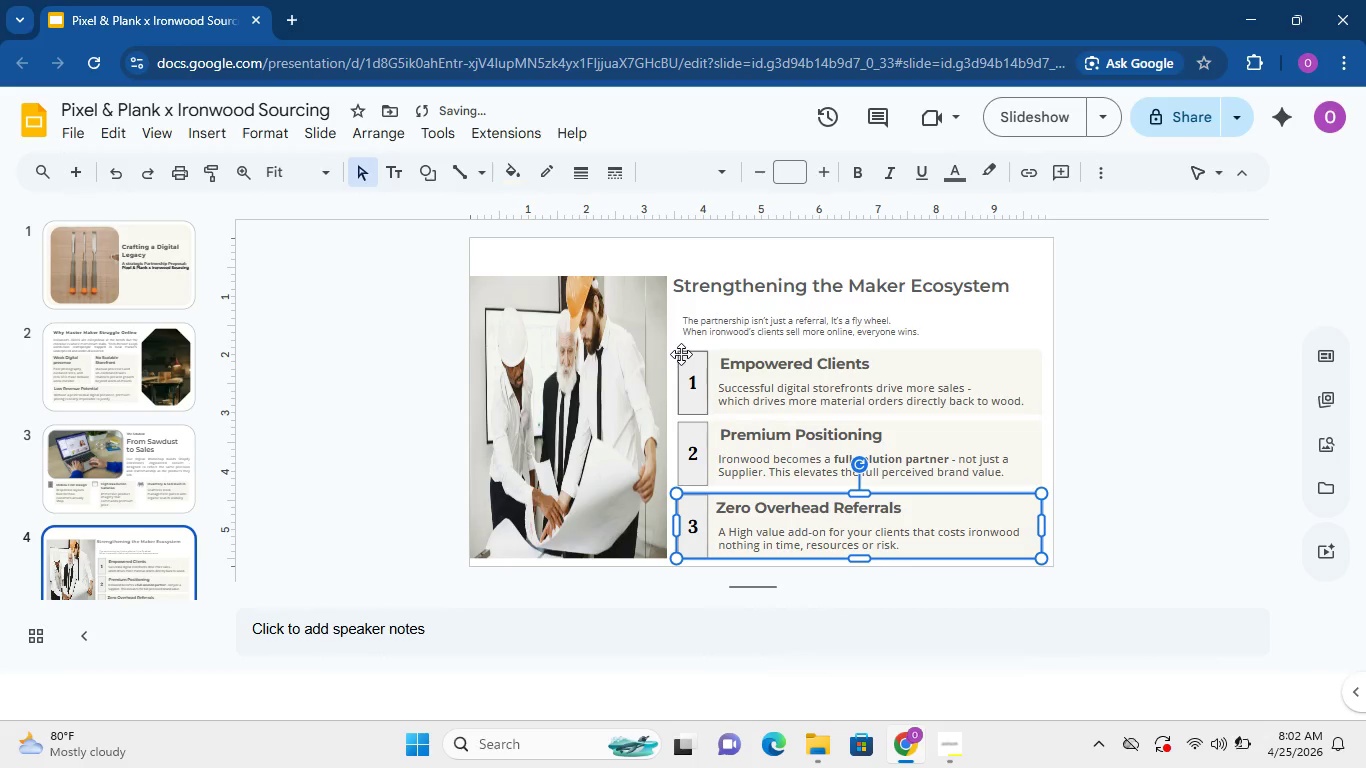 
left_click([681, 354])
 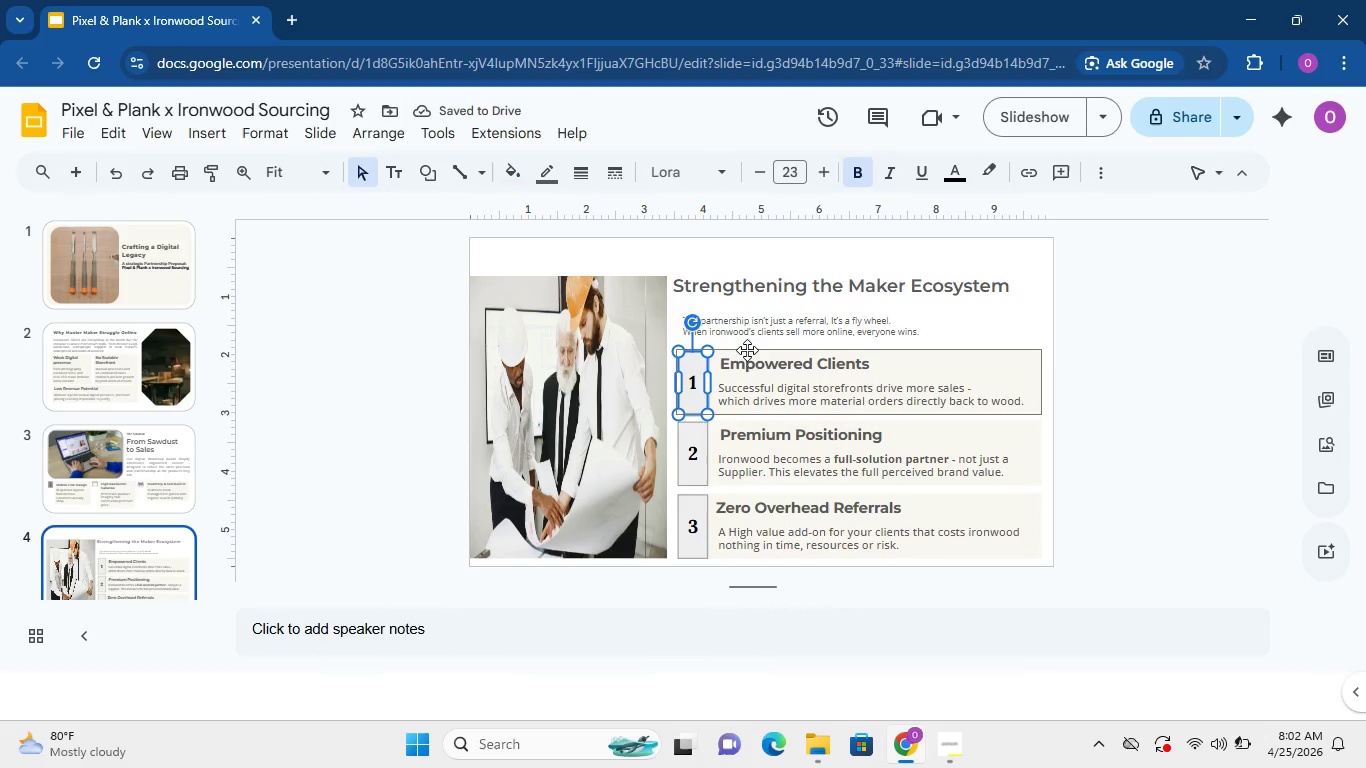 
left_click([747, 352])
 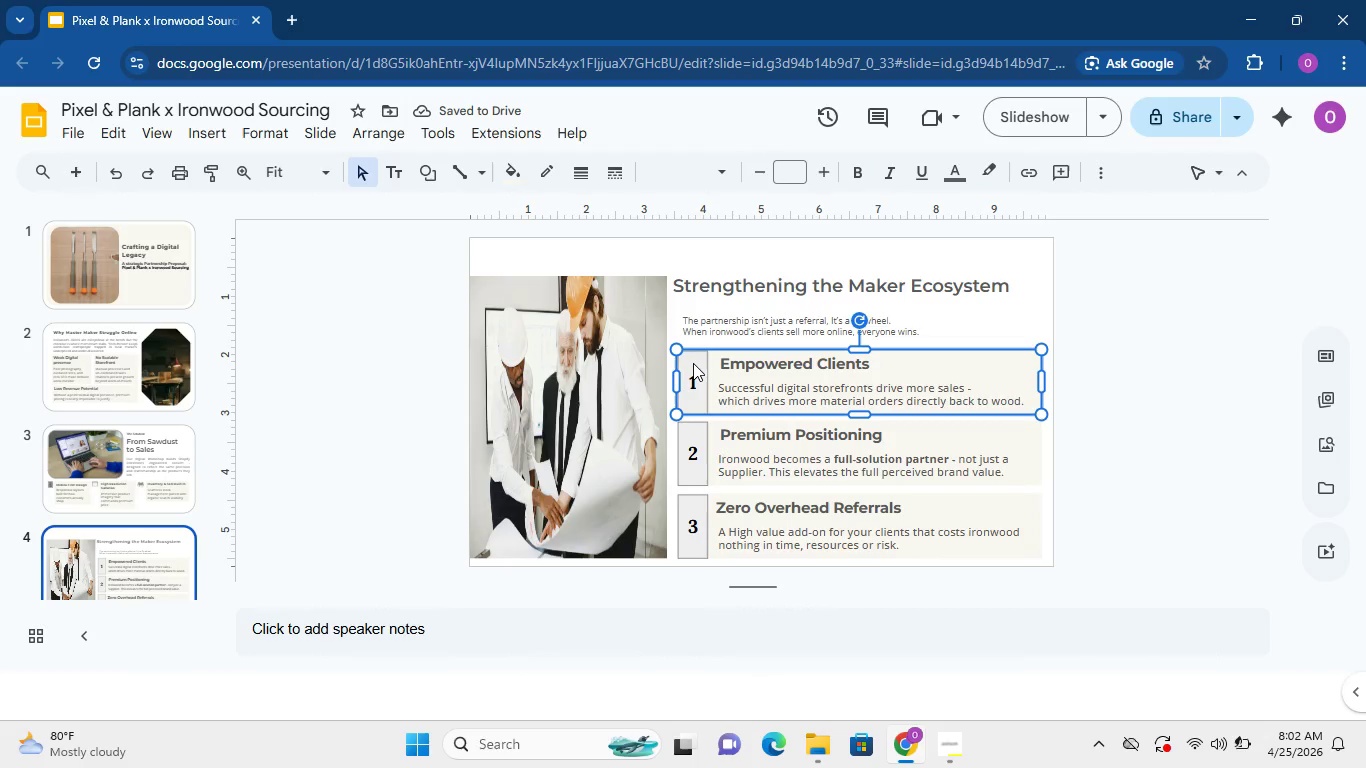 
hold_key(key=ControlLeft, duration=0.83)
left_click([693, 361])
 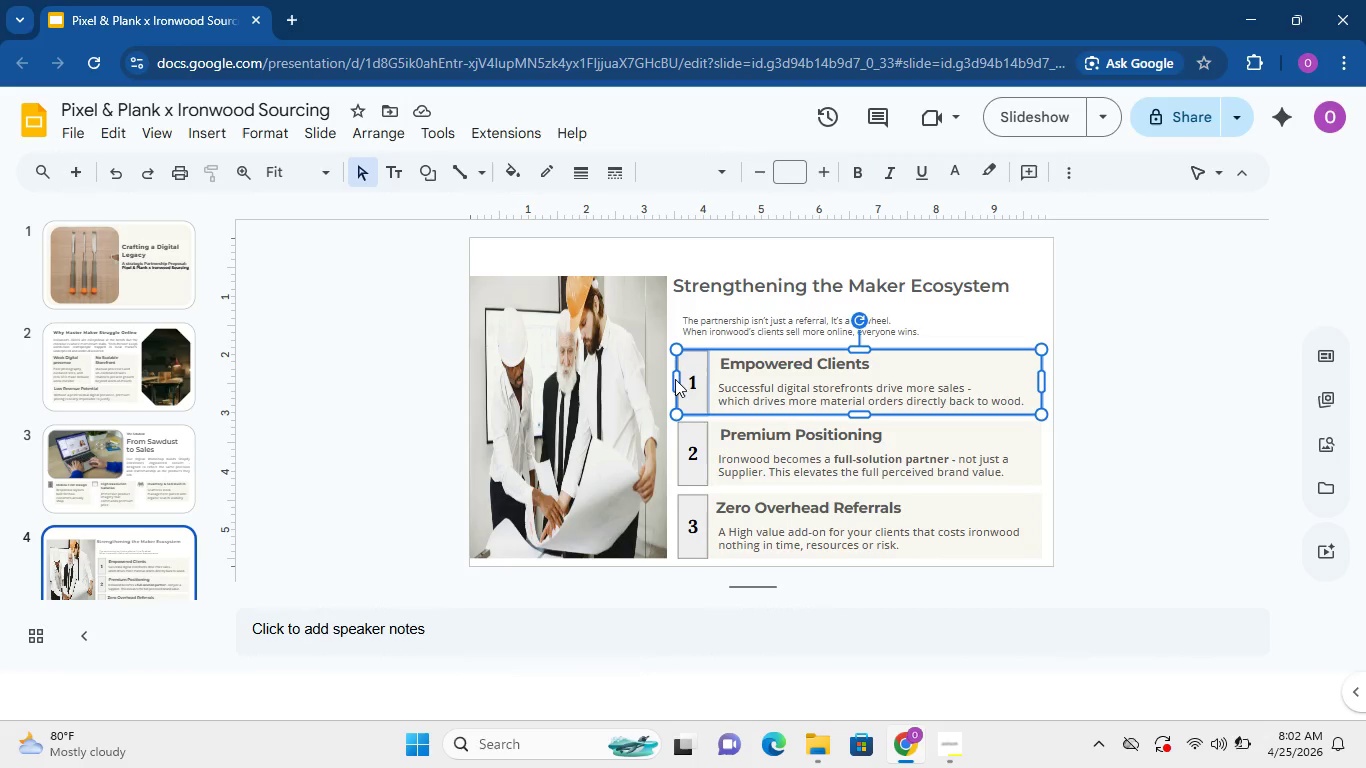 
left_click_drag(start_coordinate=[675, 379], to_coordinate=[682, 379])
 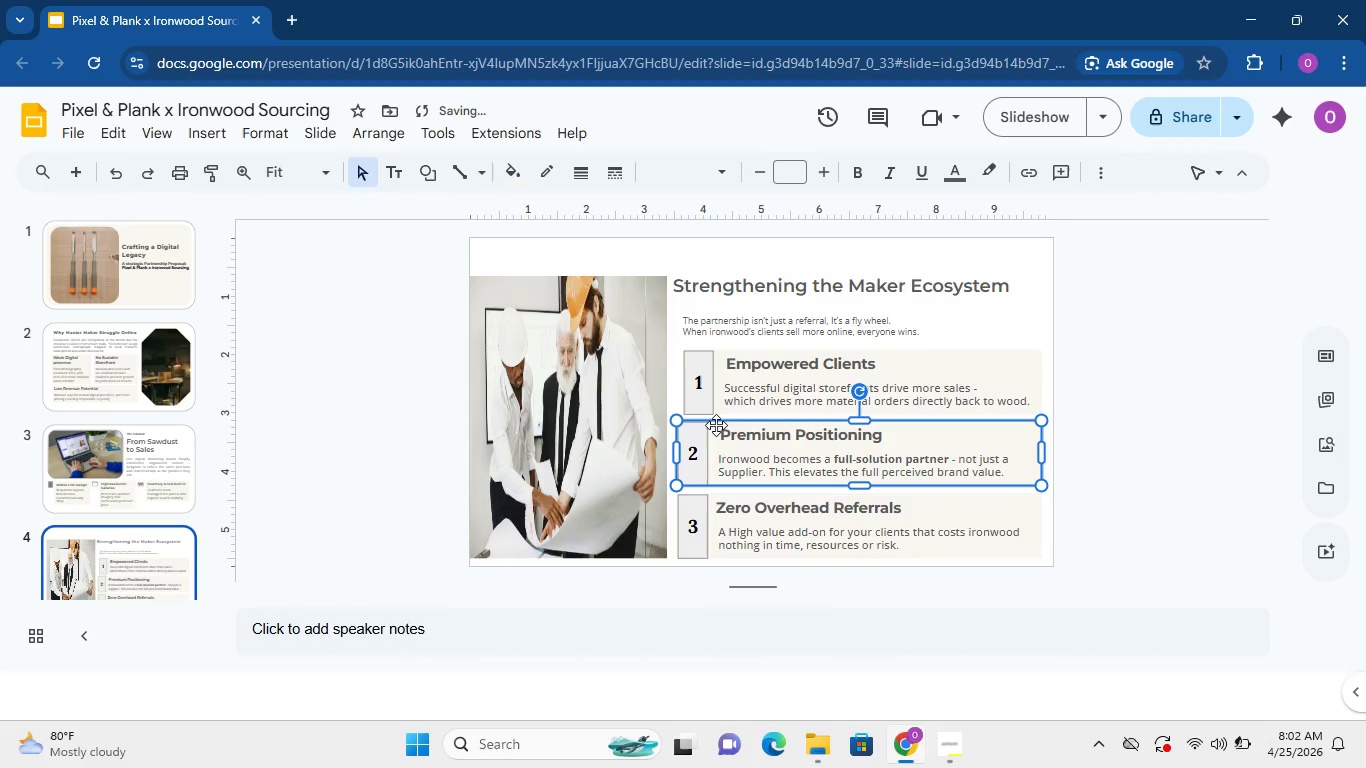 
hold_key(key=ControlLeft, duration=0.58)
 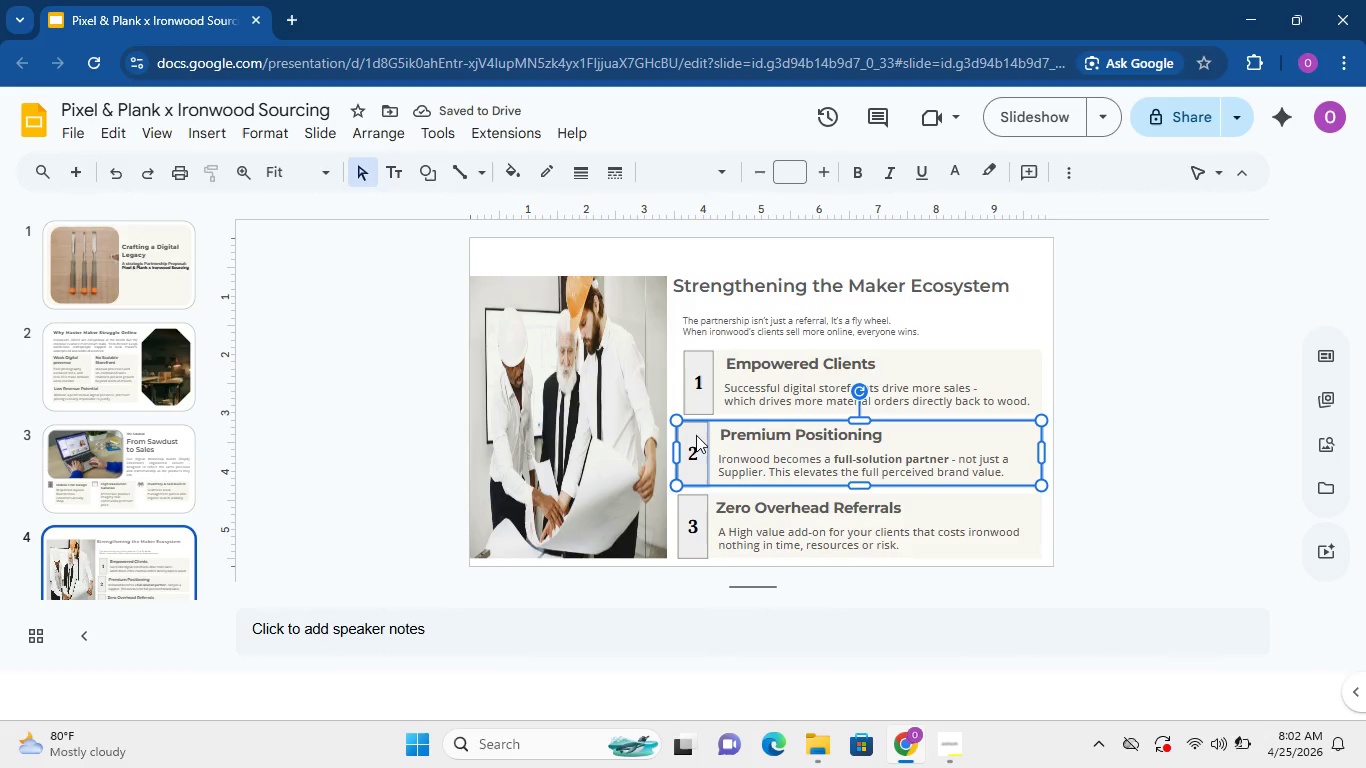 
hold_key(key=ControlLeft, duration=0.41)
 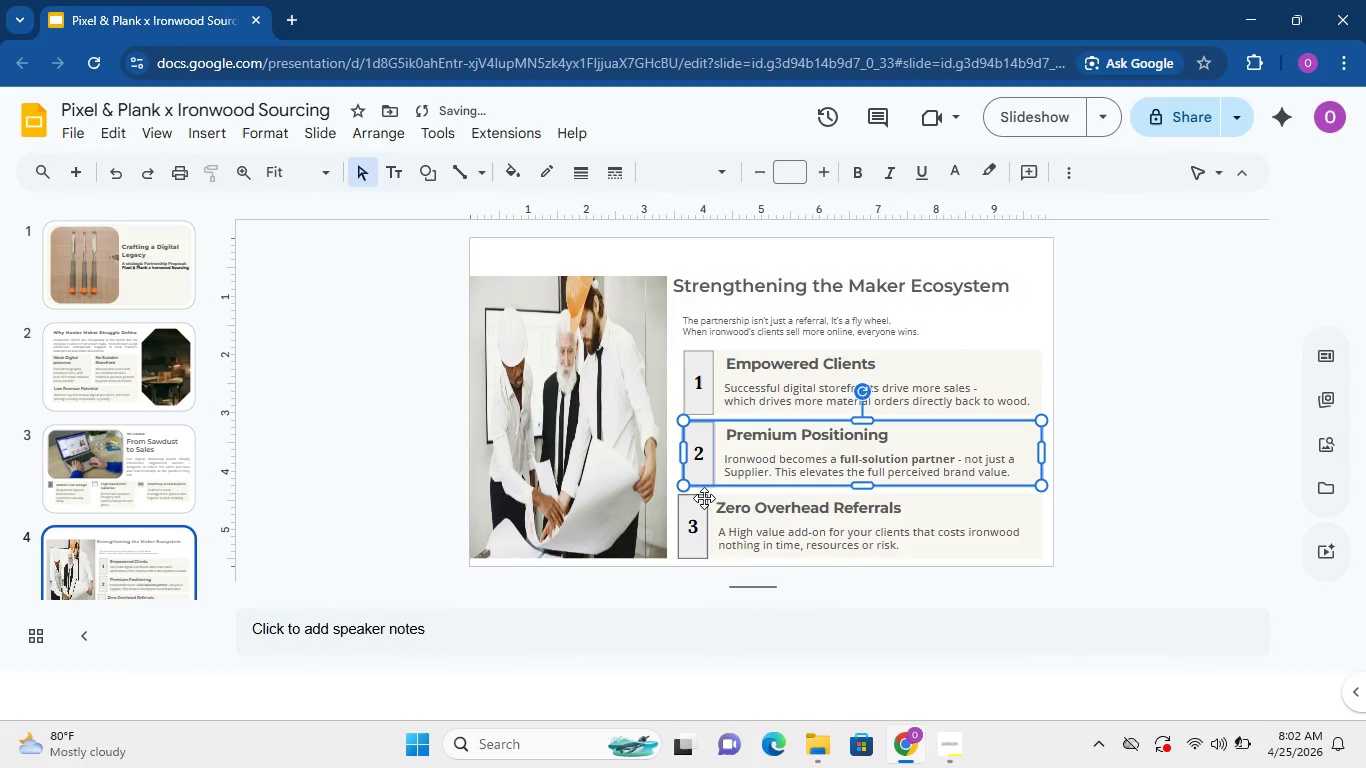 
left_click_drag(start_coordinate=[704, 498], to_coordinate=[727, 491])
 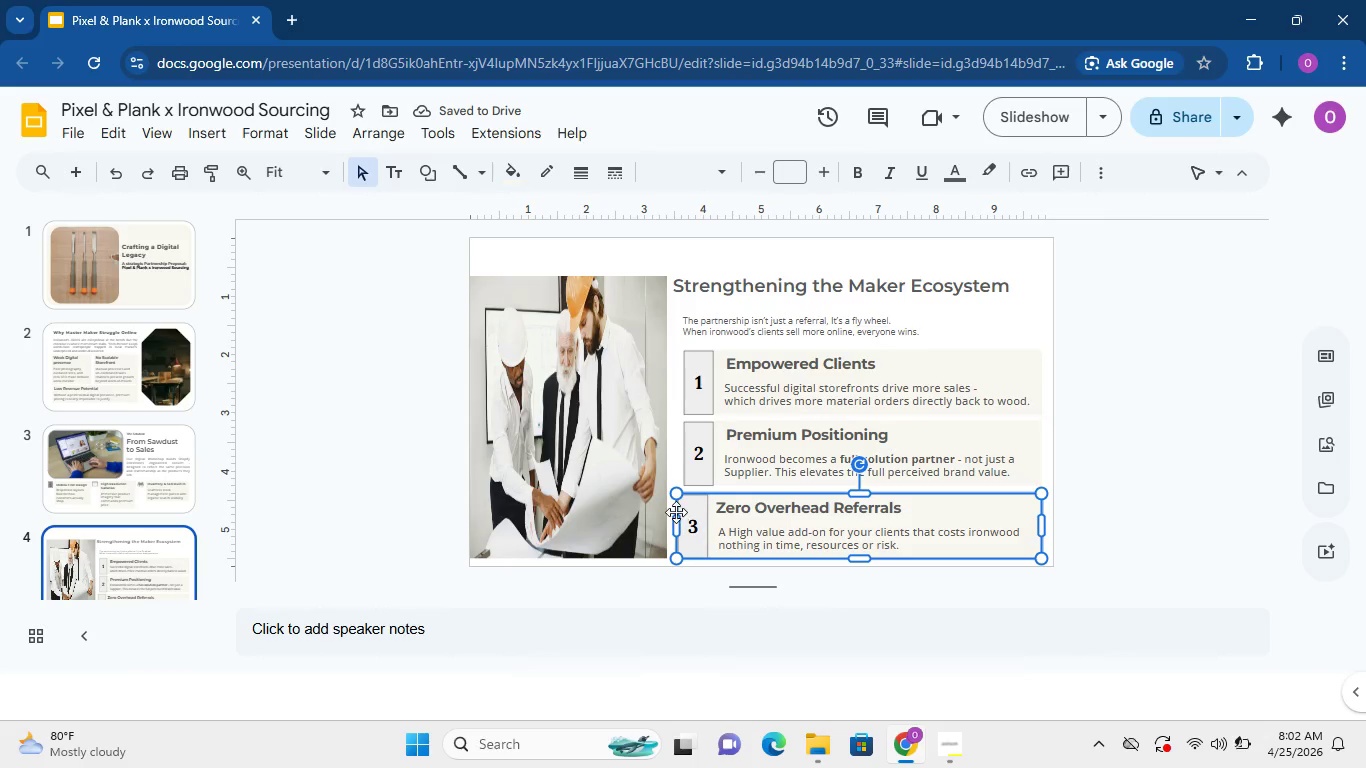 
hold_key(key=ControlLeft, duration=0.45)
 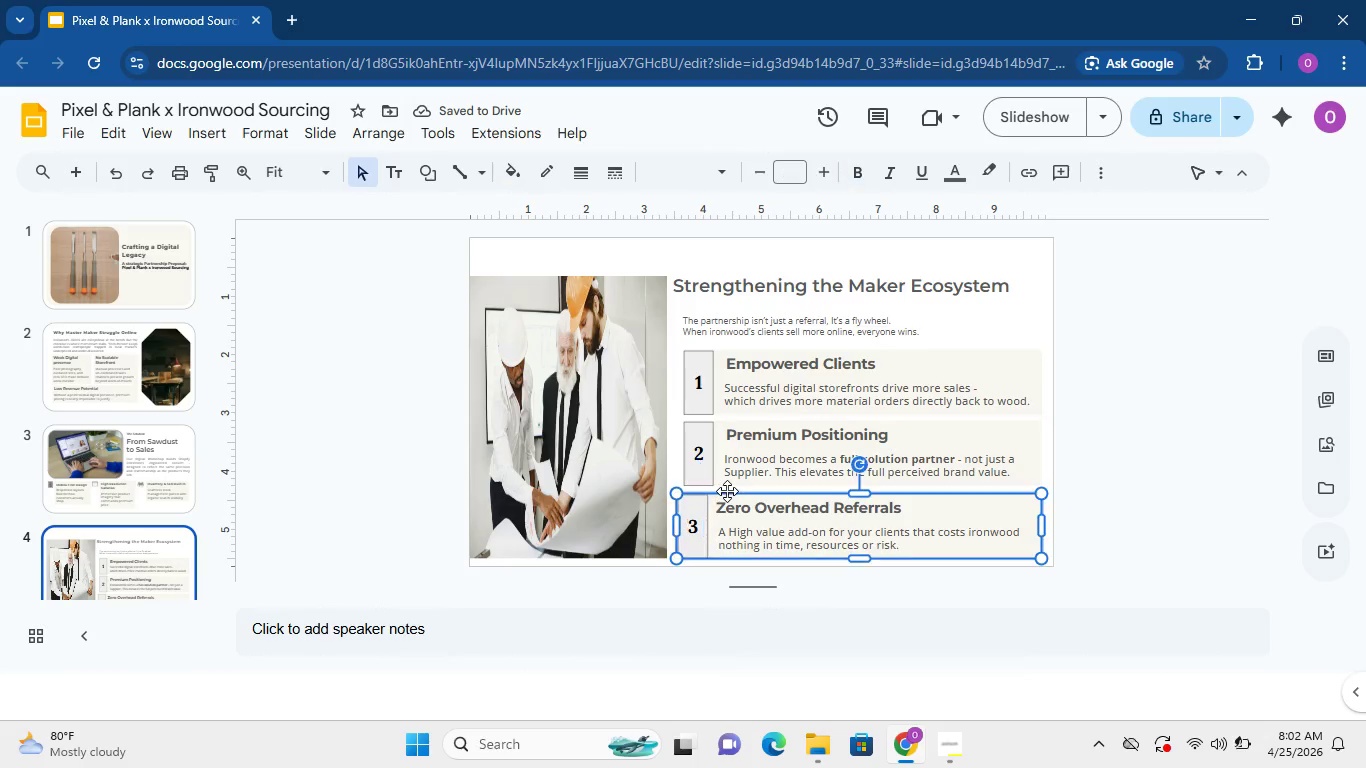 
left_click([727, 491])
 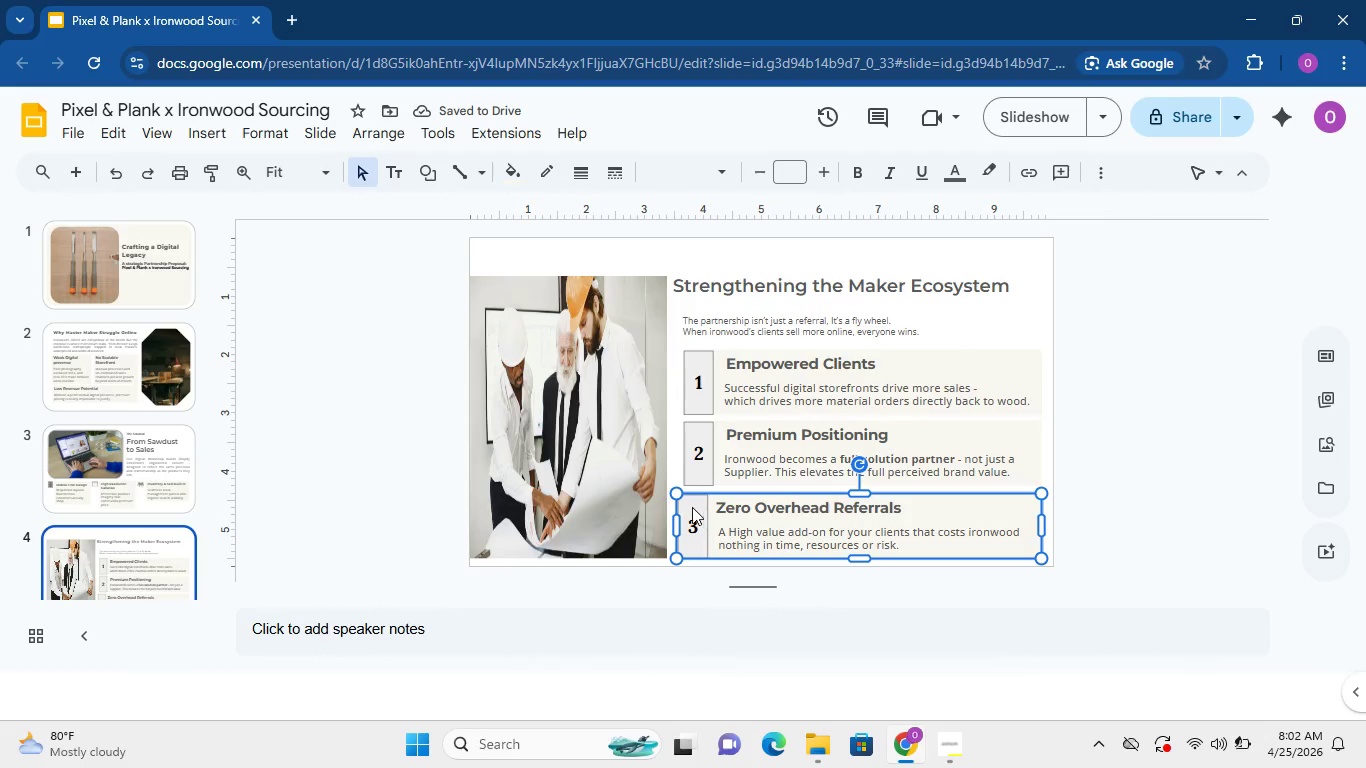 
hold_key(key=ControlLeft, duration=1.5)
left_click_drag(start_coordinate=[674, 517], to_coordinate=[687, 515])
 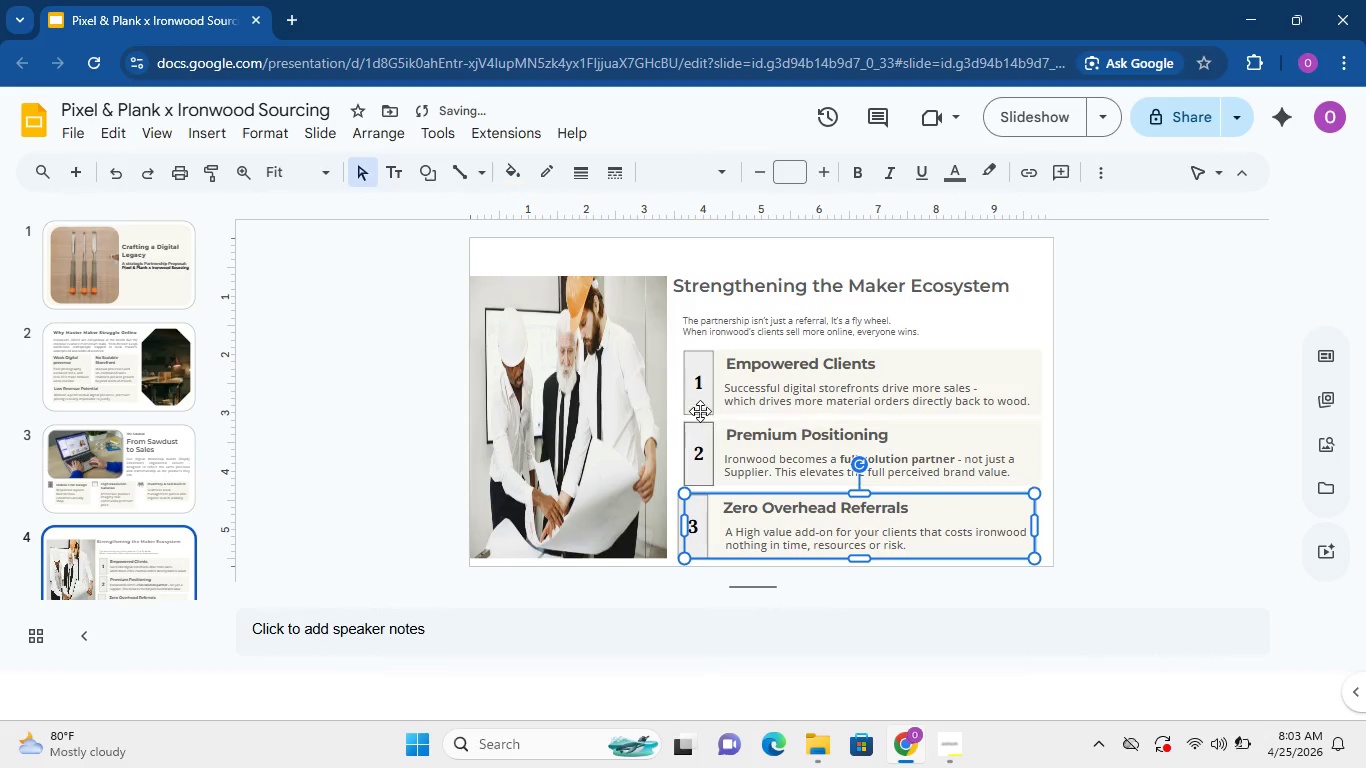 
hold_key(key=ControlLeft, duration=0.91)
 